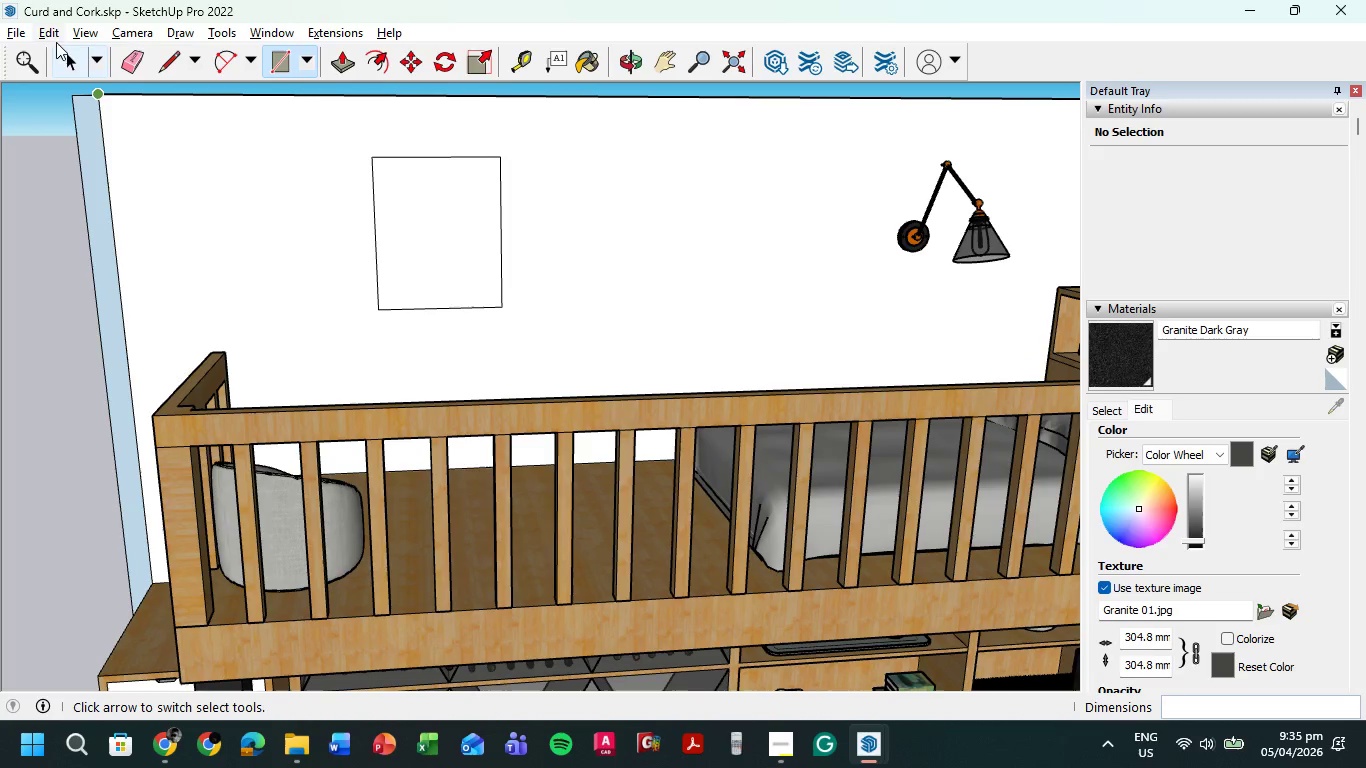 
left_click([64, 56])
 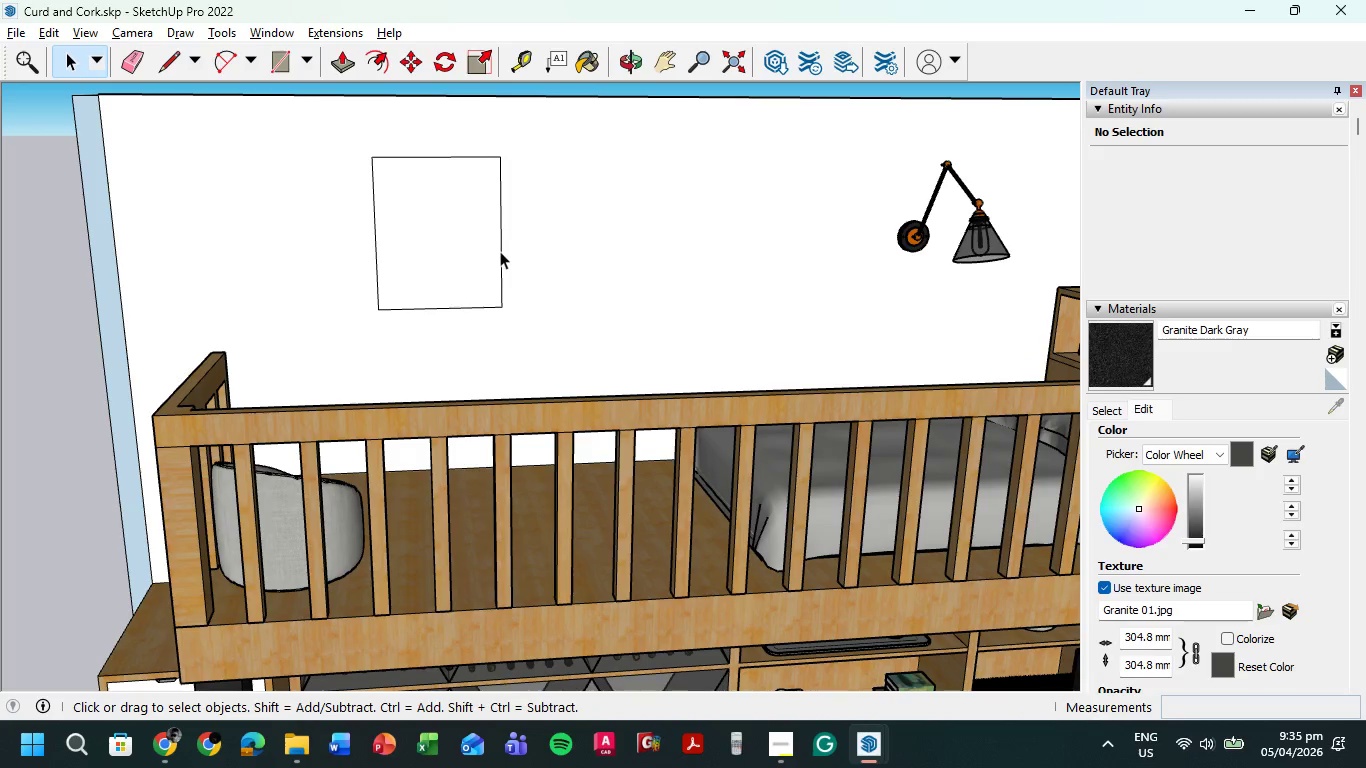 
left_click([500, 251])
 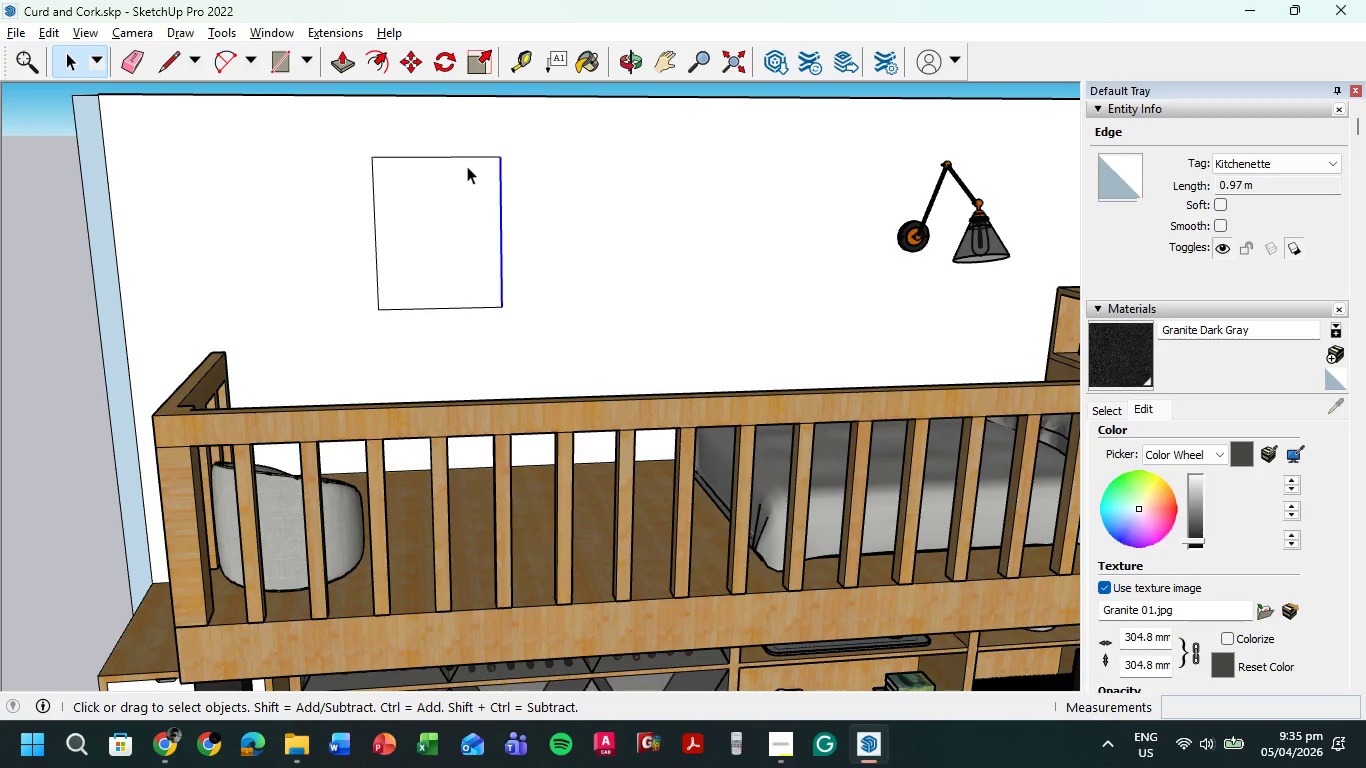 
hold_key(key=ShiftLeft, duration=3.67)
left_click([473, 156])
 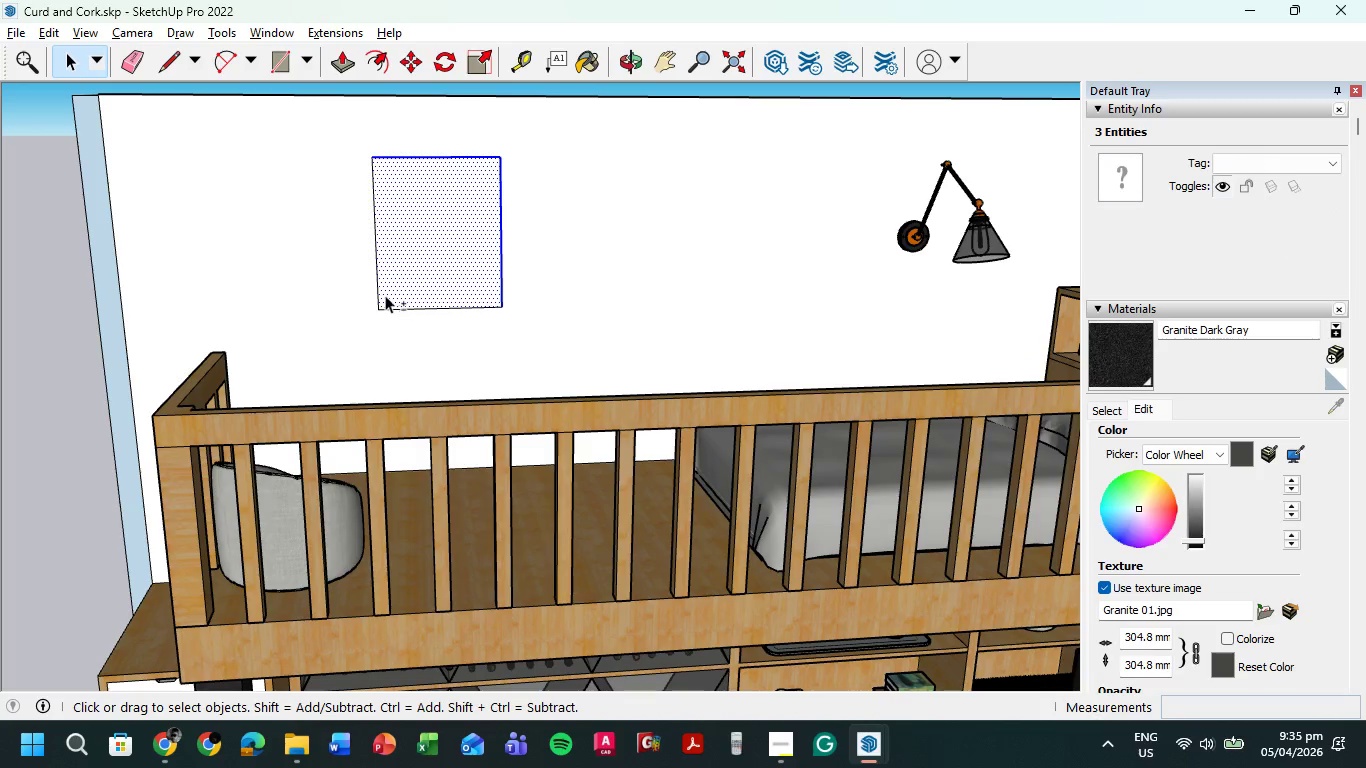 
left_click([381, 289])
 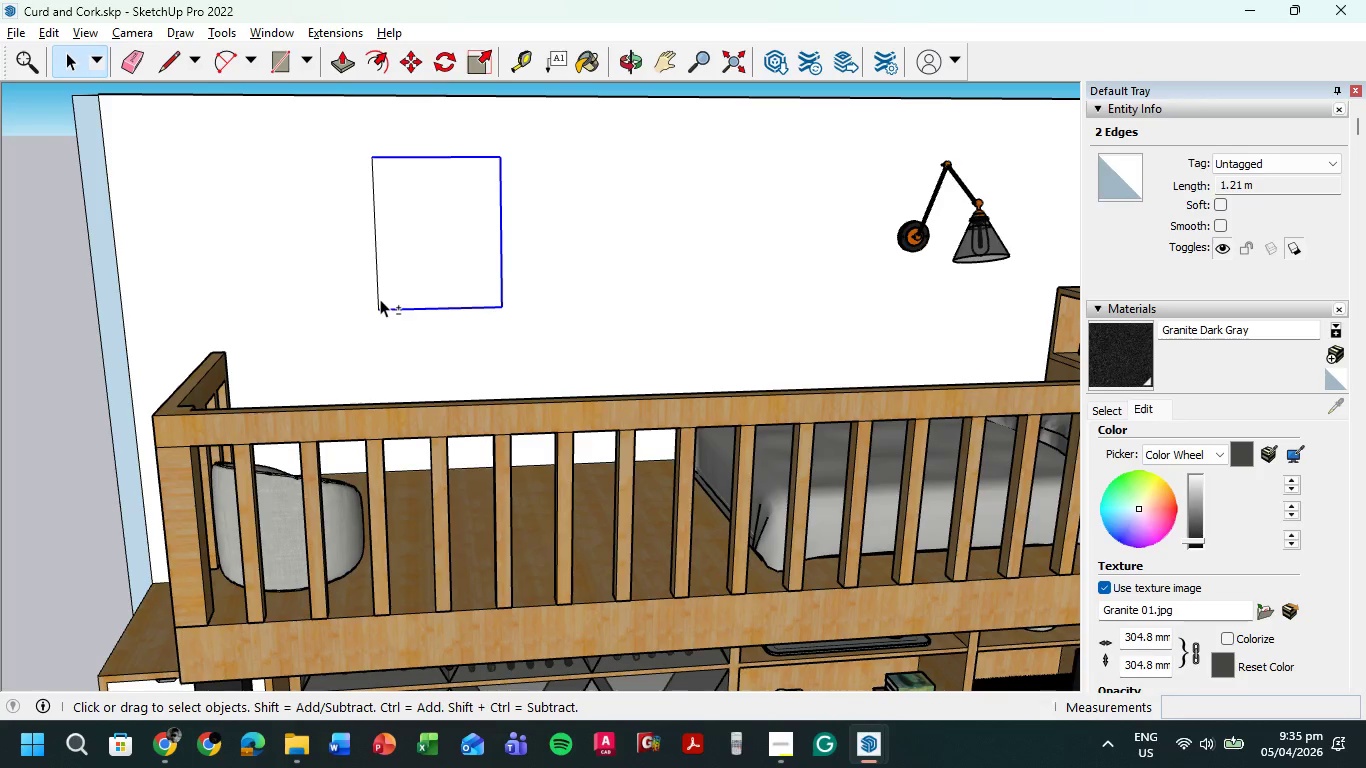 
left_click([378, 295])
 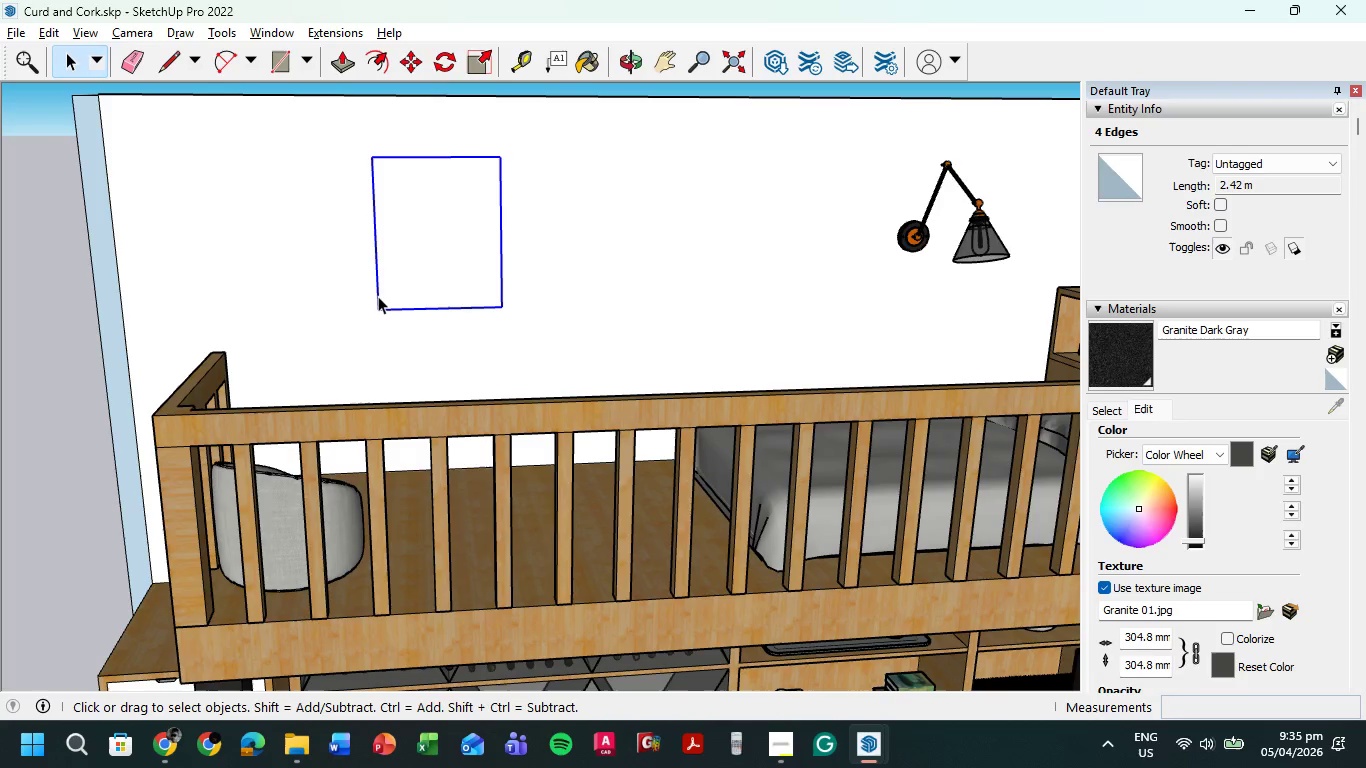 
key(Control+C)
 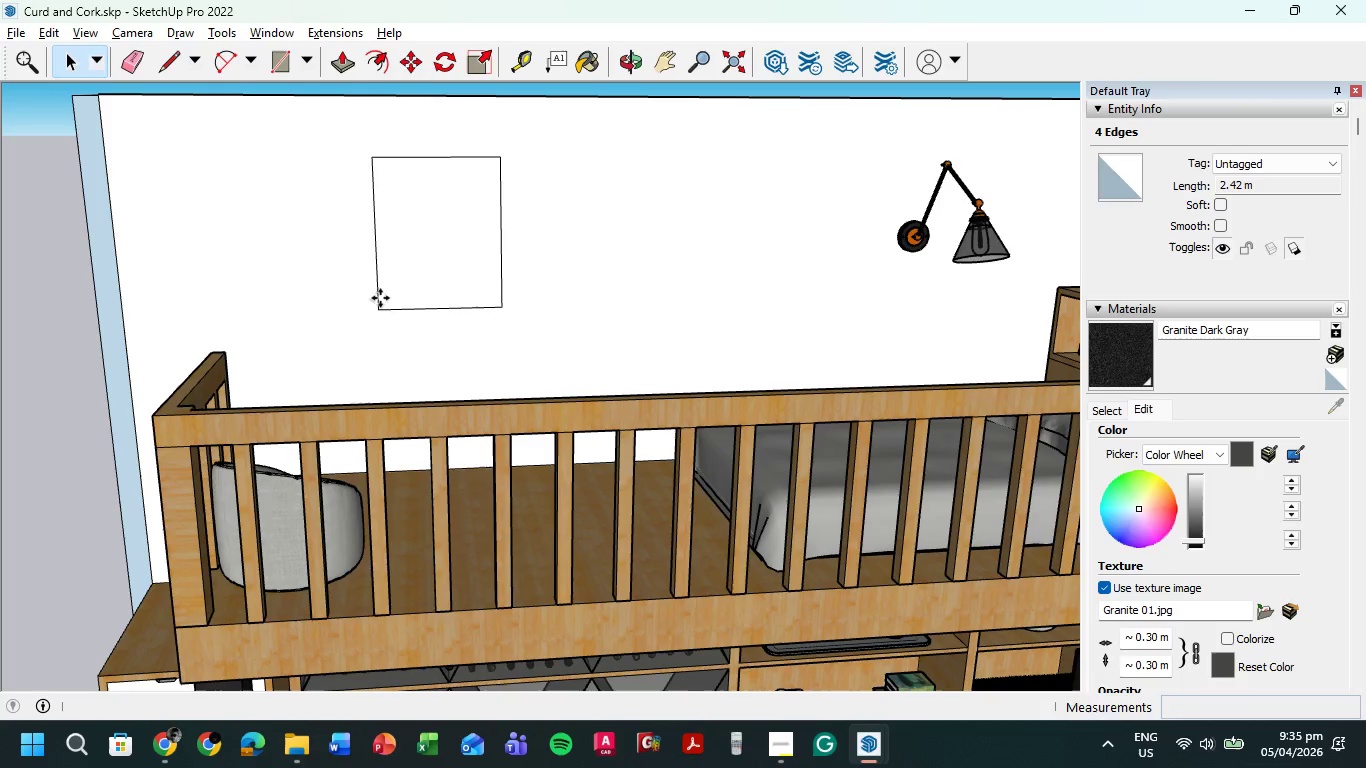 
key(Control+V)
 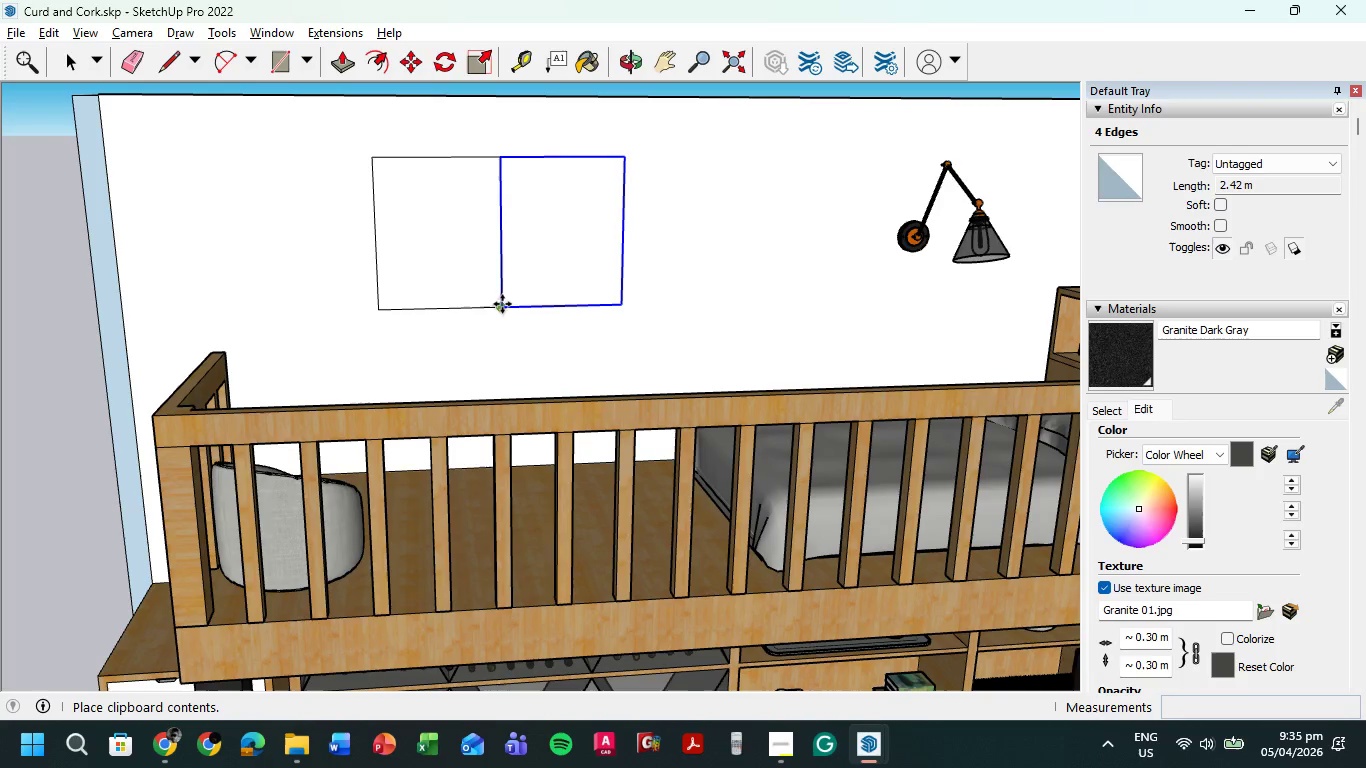 
mouse_move([541, 302])
 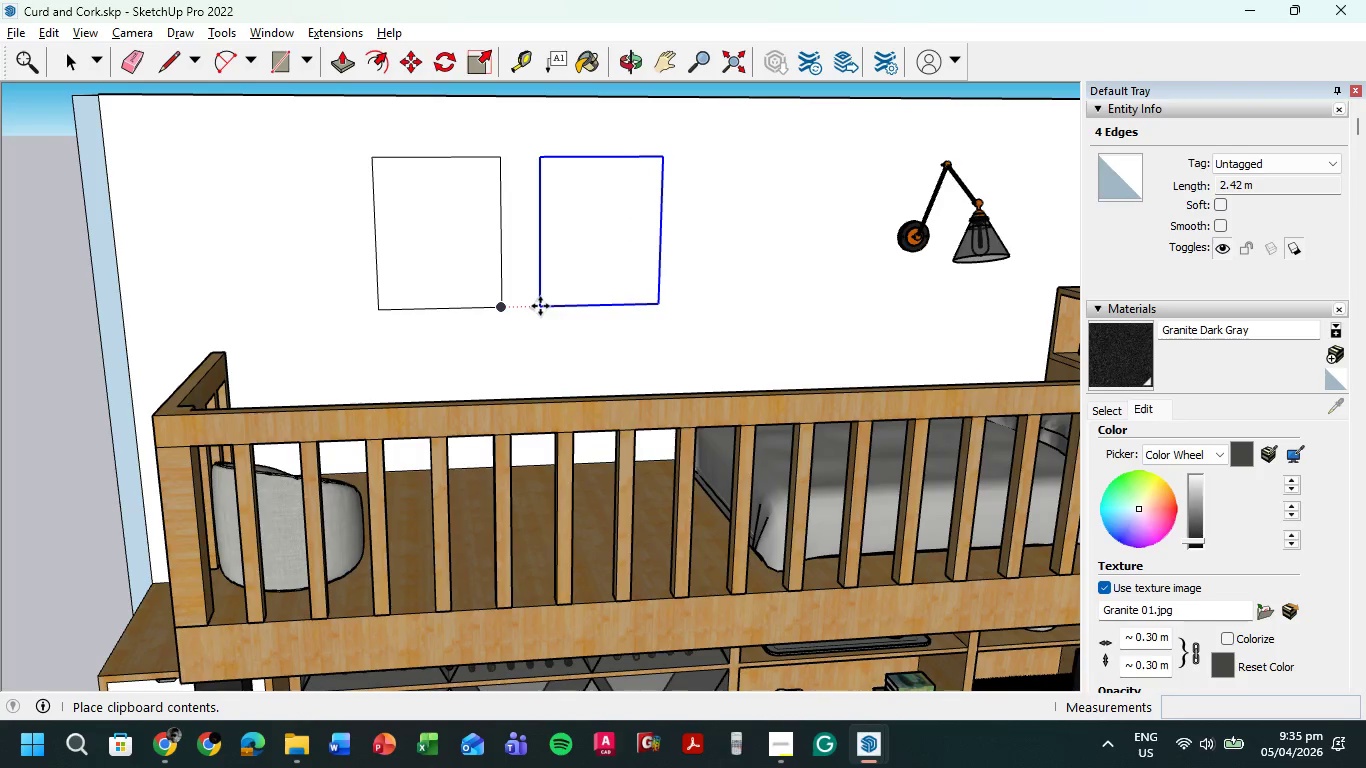 
left_click([540, 306])
 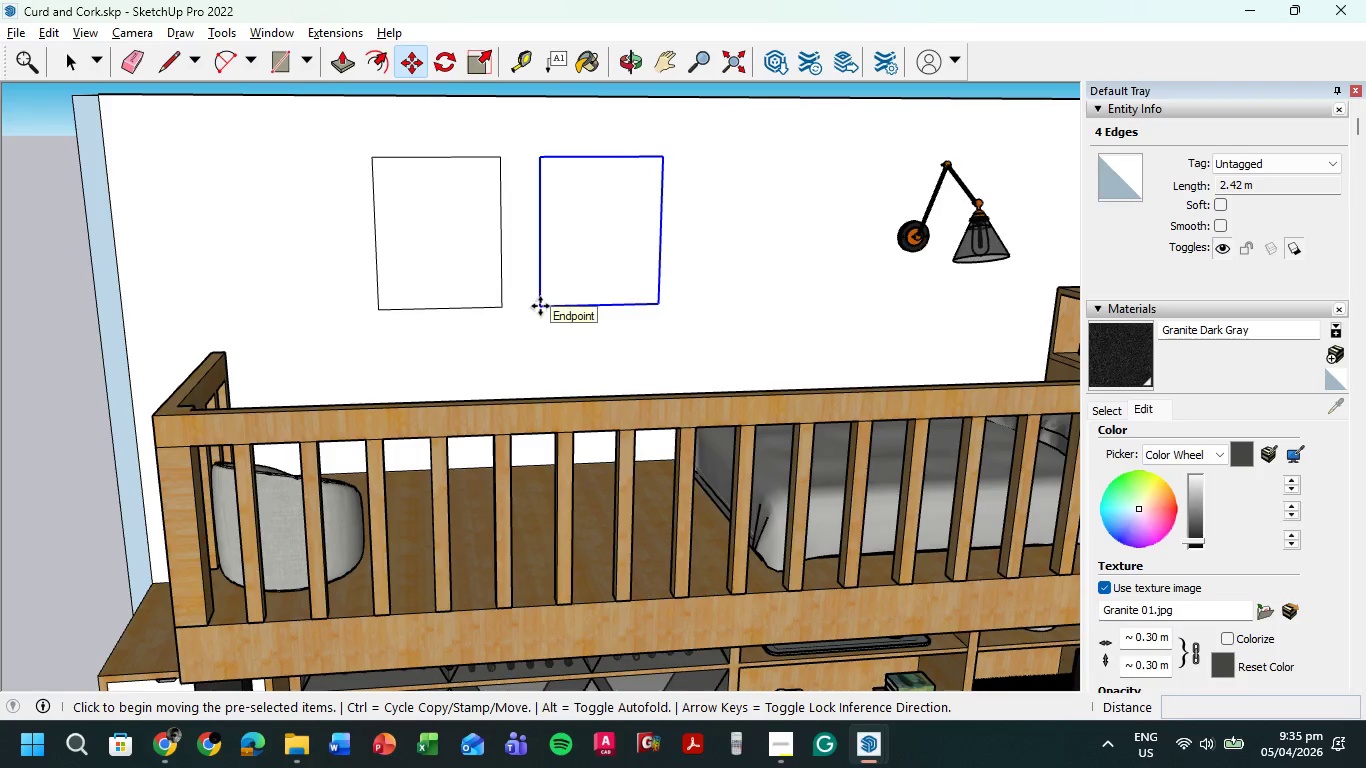 
left_click([540, 306])
 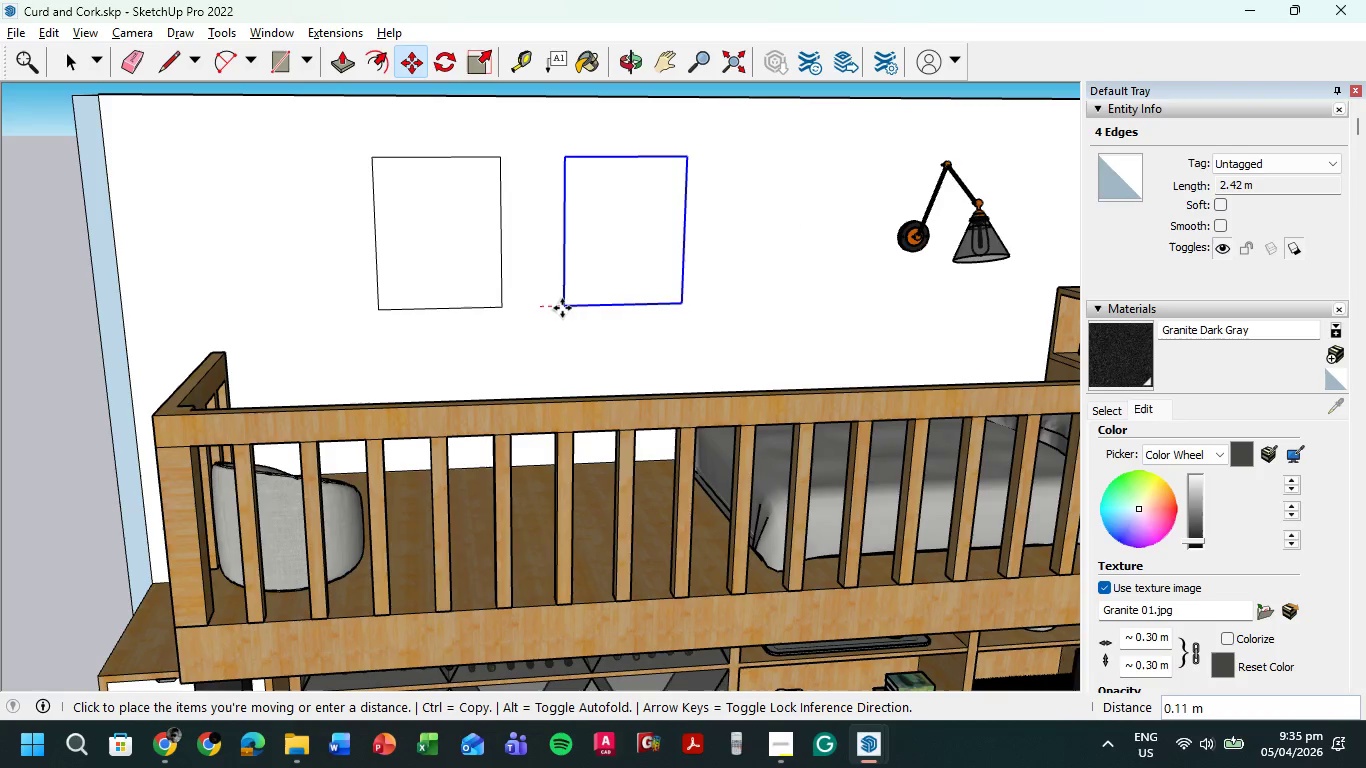 
key(Escape)
 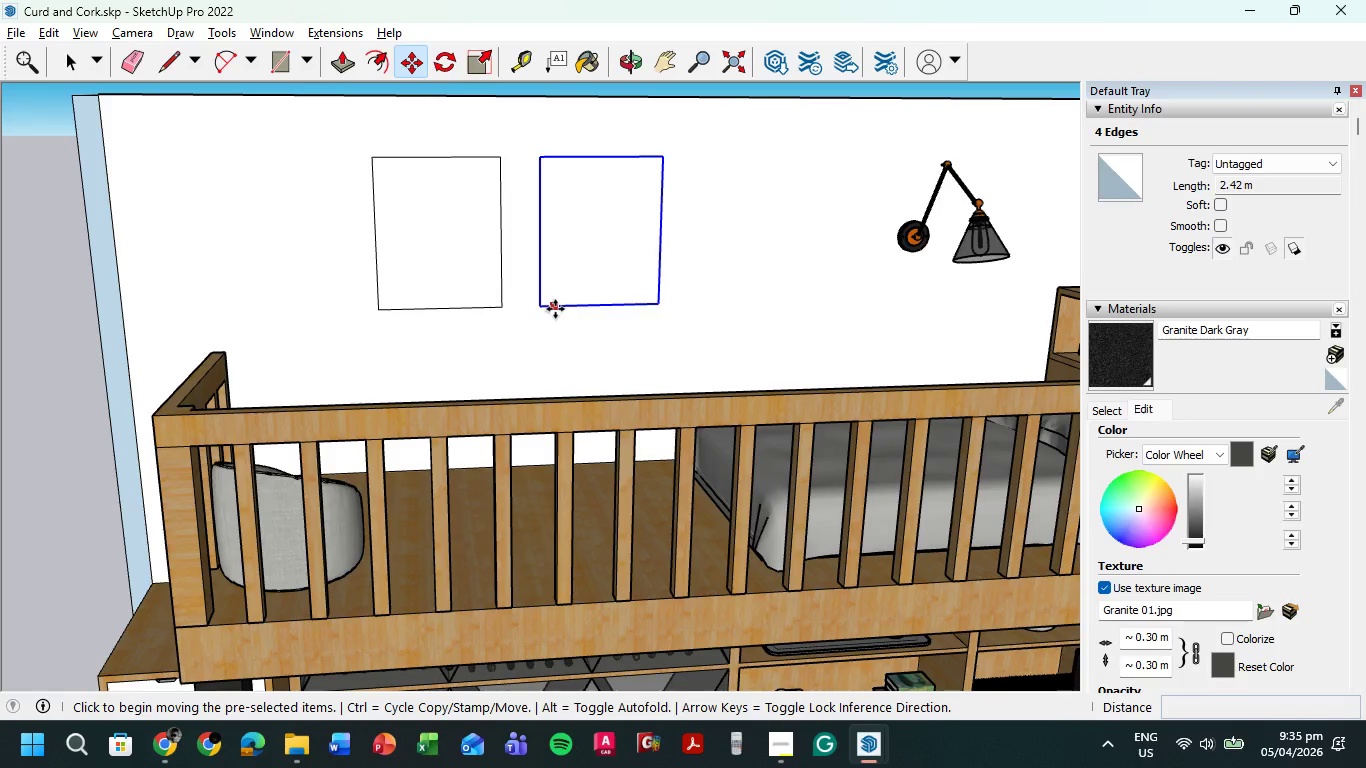 
key(Control+V)
 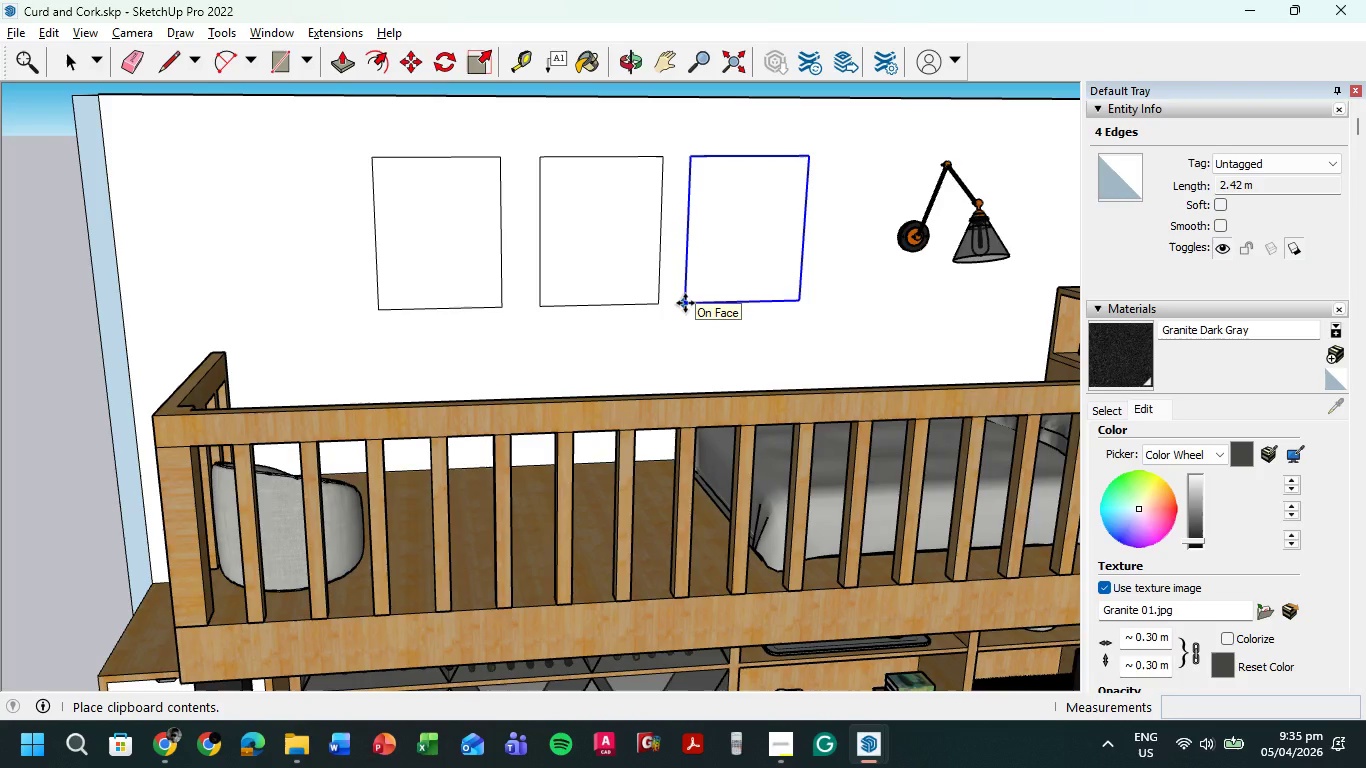 
wait(9.75)
 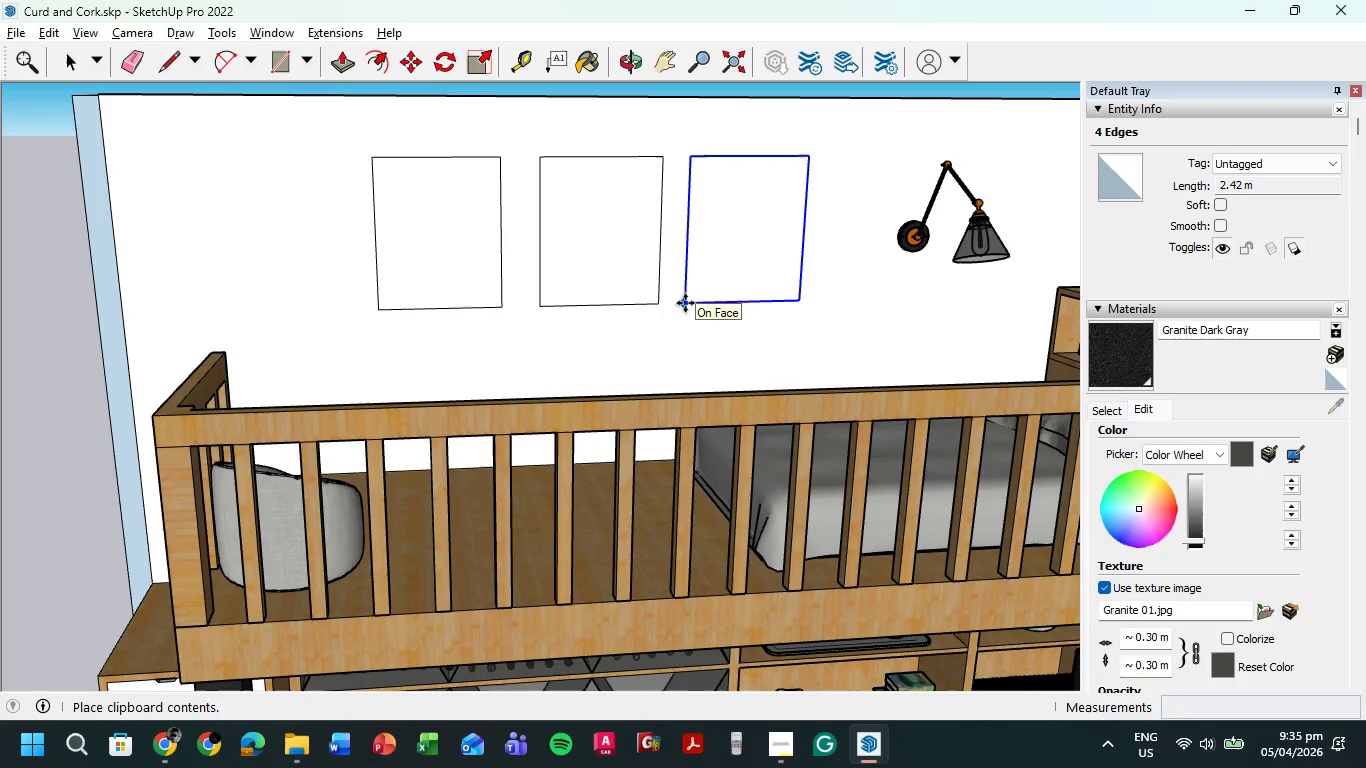 
scroll: coordinate [688, 303], scroll_direction: up, amount: 5.0
 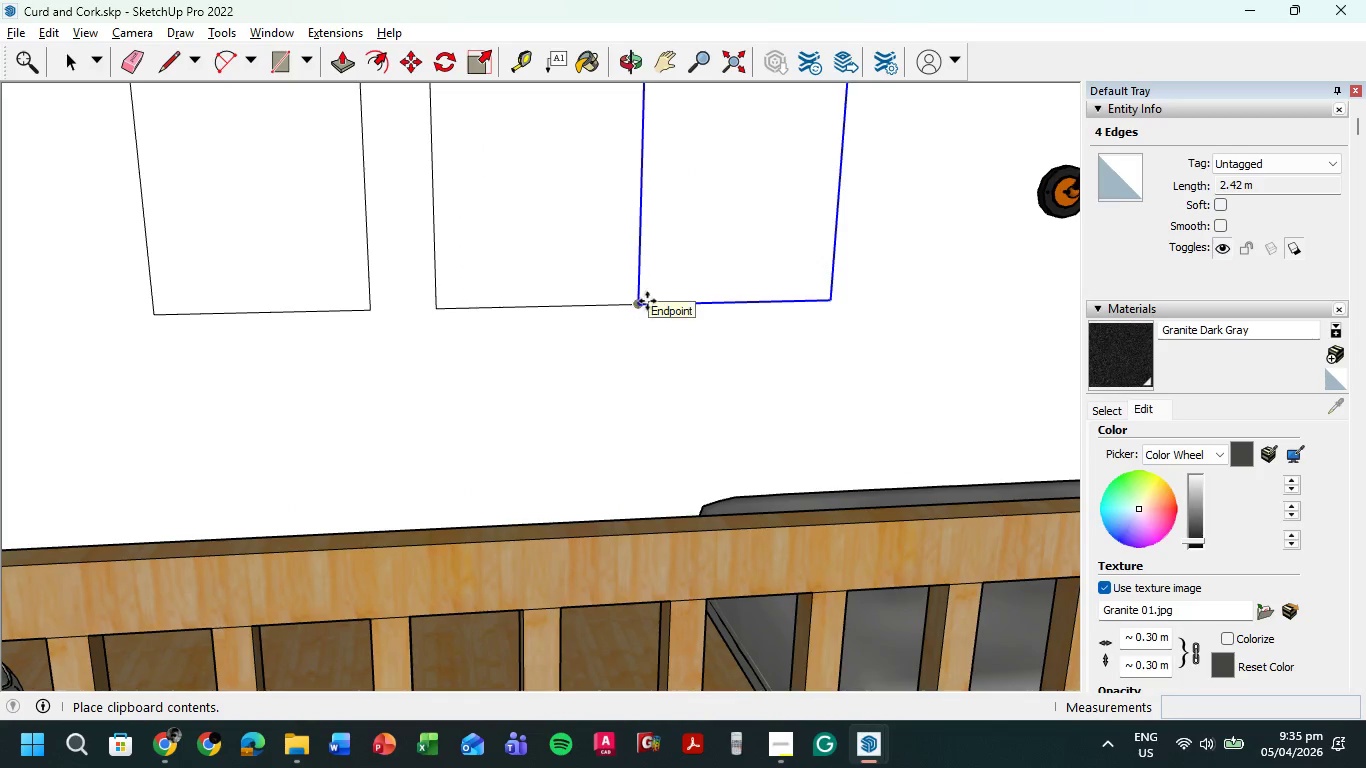 
hold_key(key=ShiftLeft, duration=1.67)
 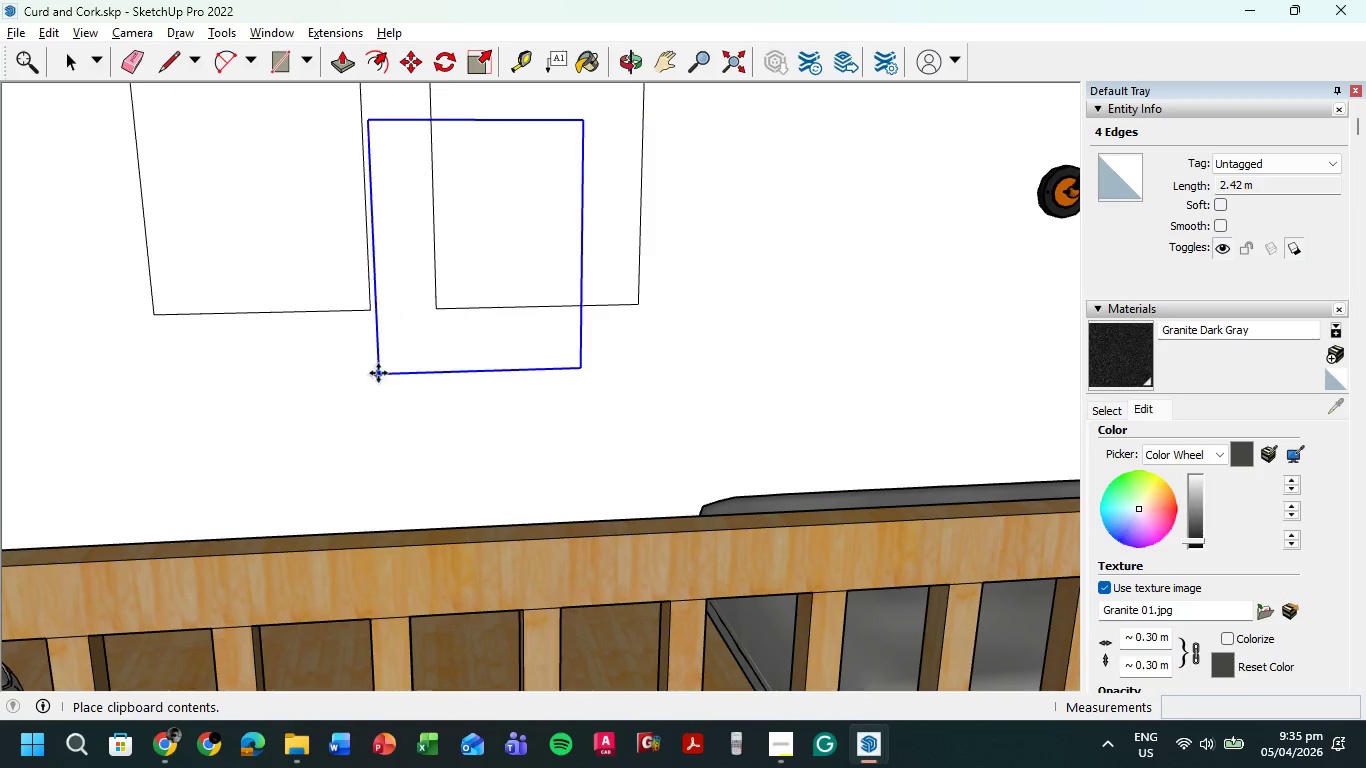 
scroll: coordinate [661, 307], scroll_direction: down, amount: 5.0
 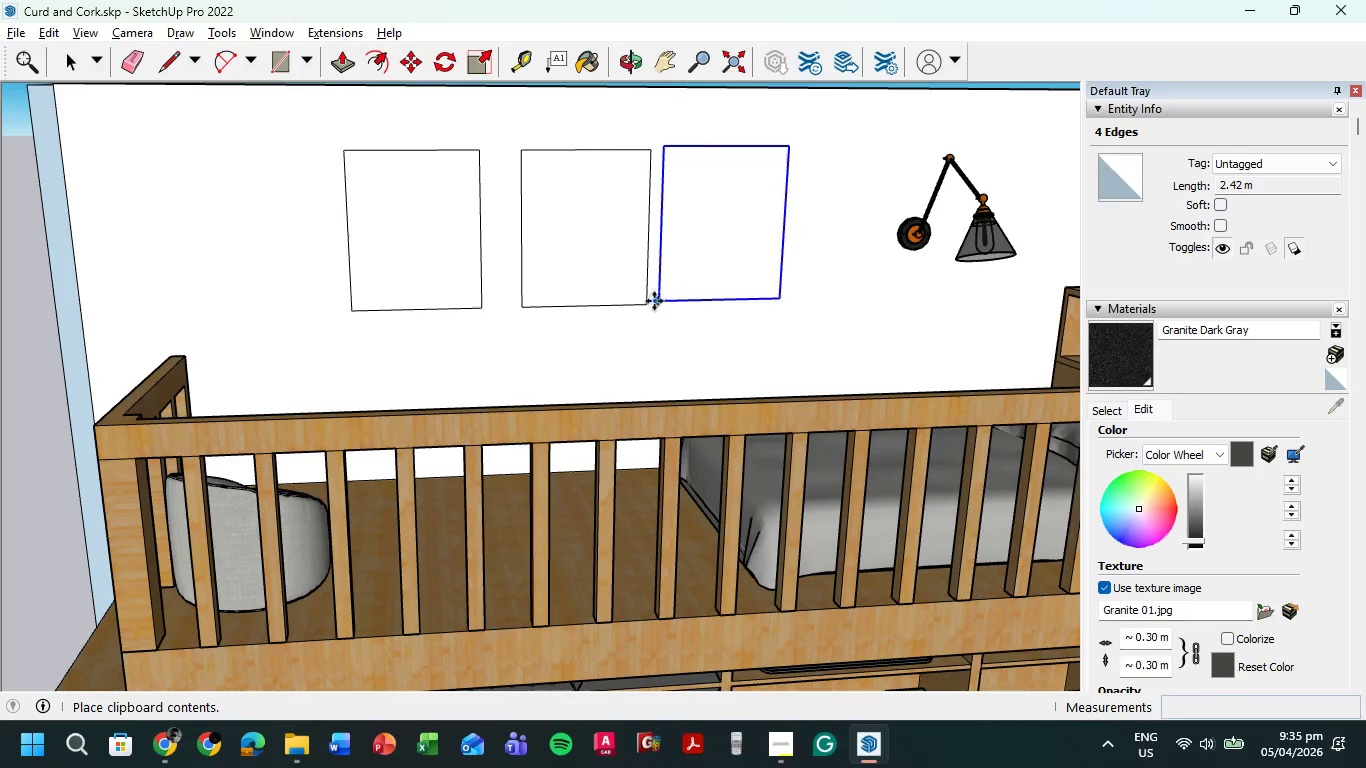 
key(Shift+ShiftLeft)
 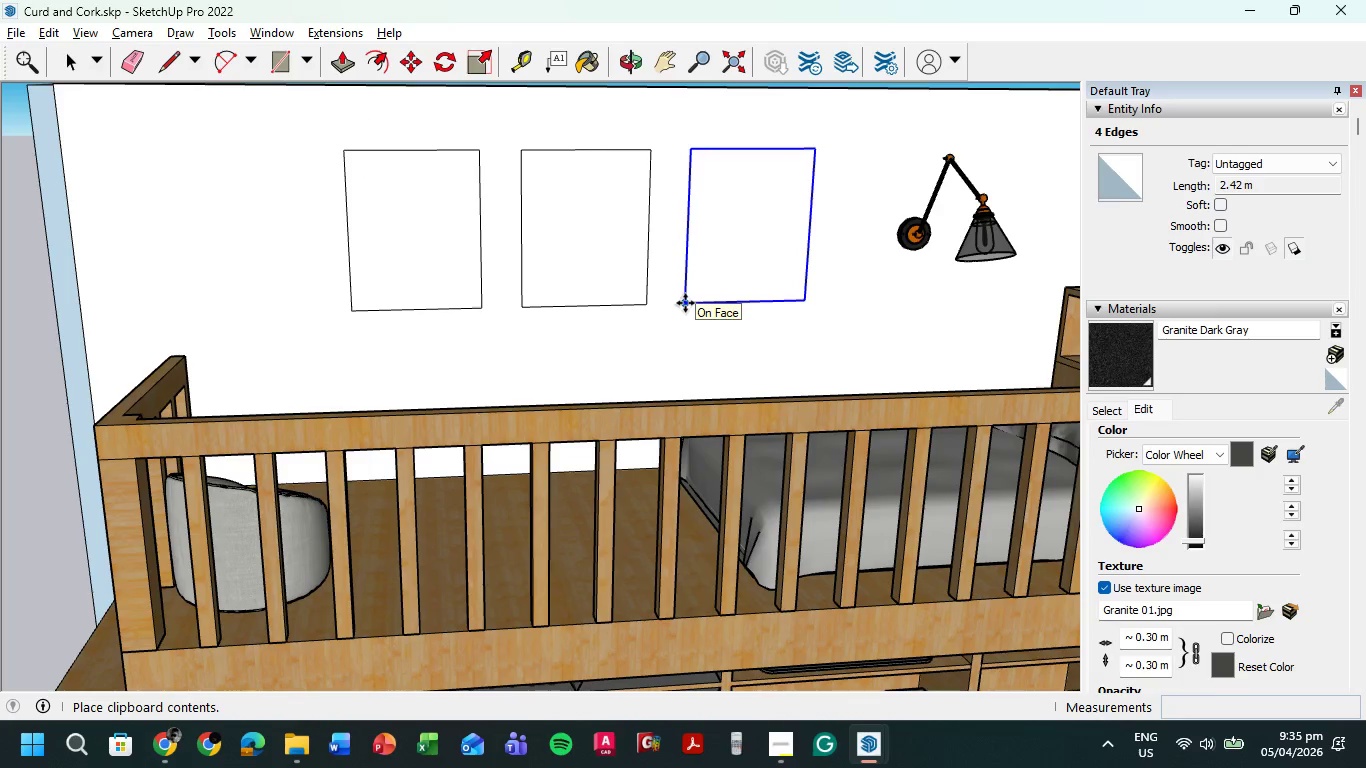 
left_click([685, 303])
 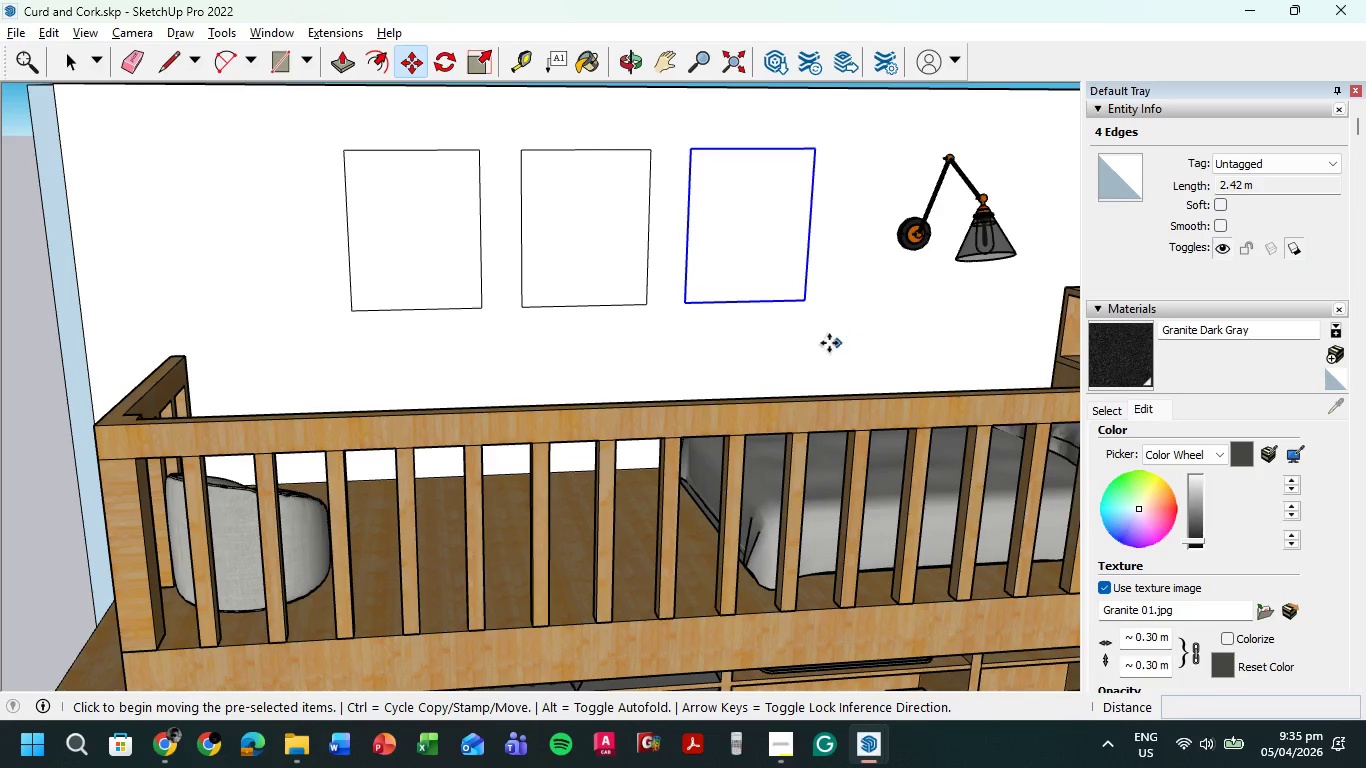 
key(Escape)
 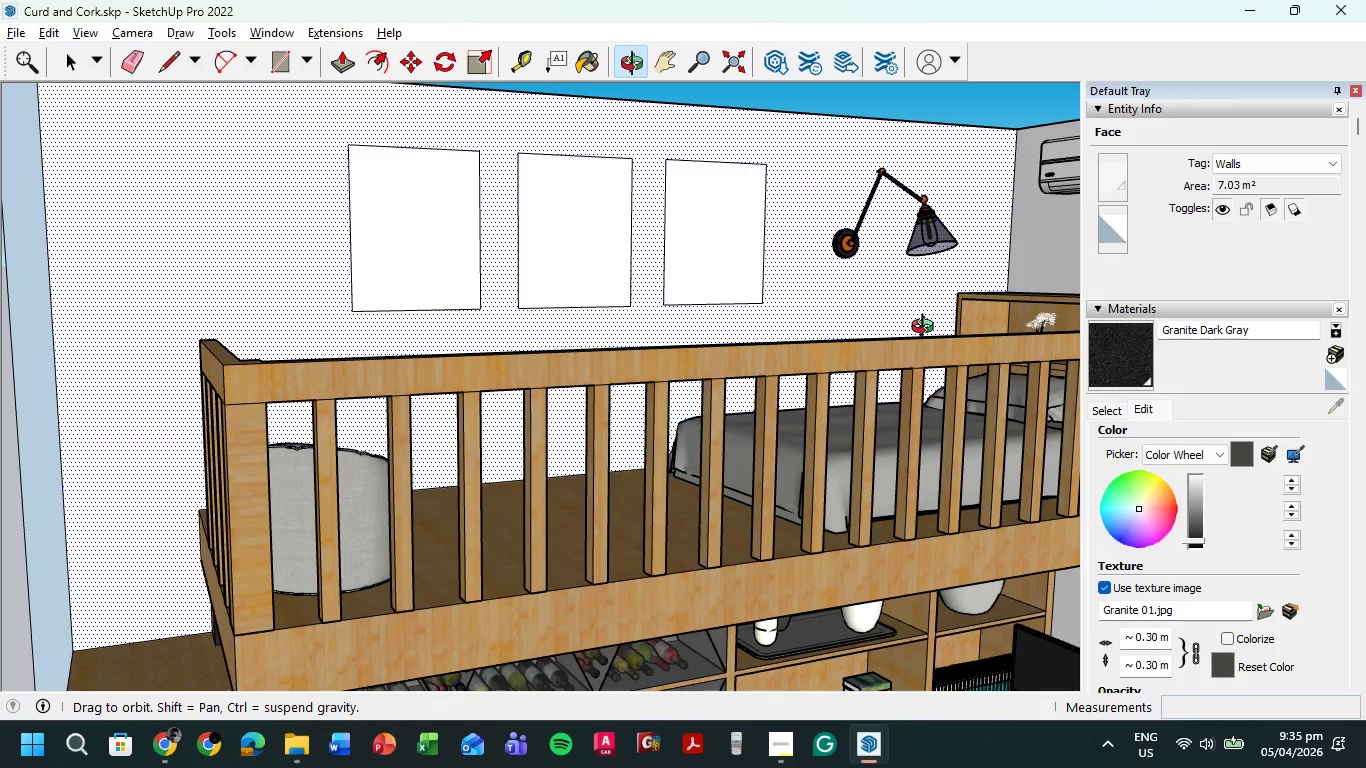 
scroll: coordinate [700, 314], scroll_direction: down, amount: 4.0
 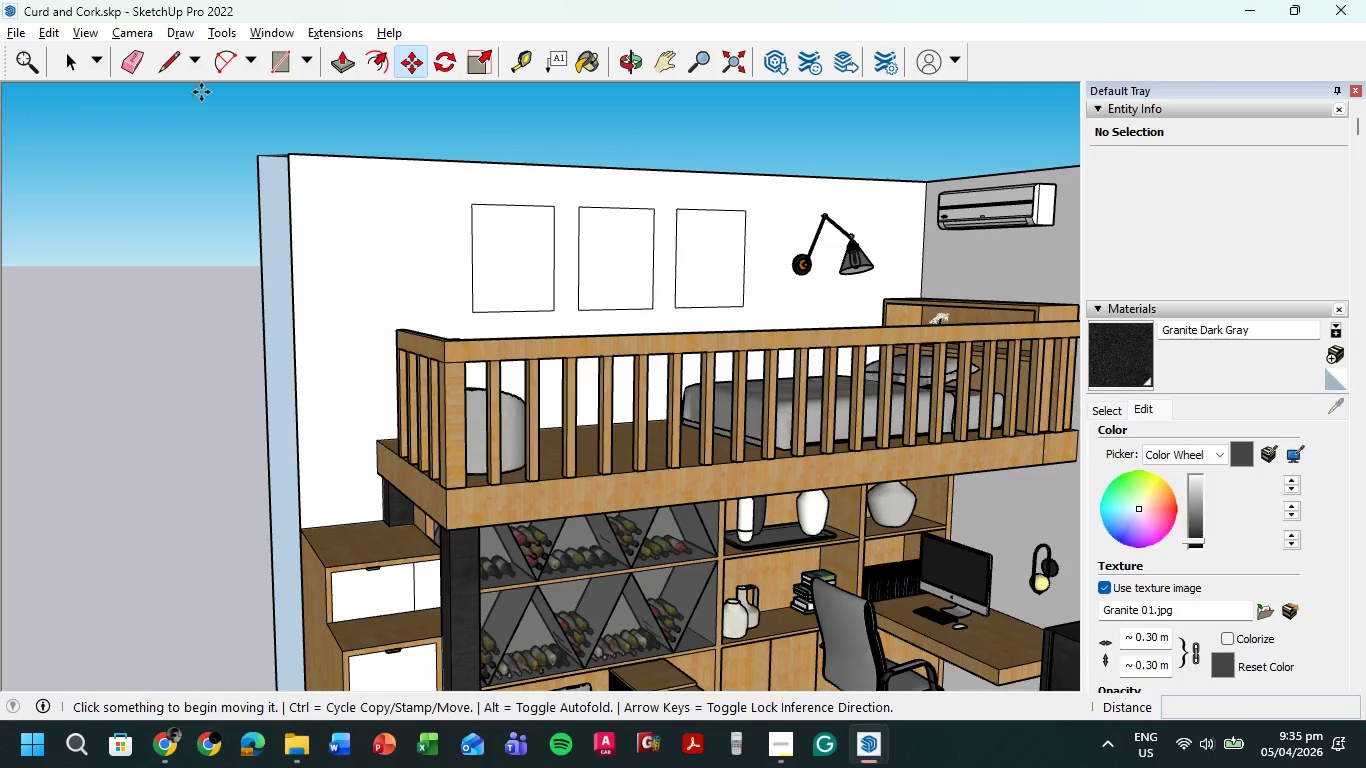 
scroll: coordinate [339, 98], scroll_direction: up, amount: 8.0
 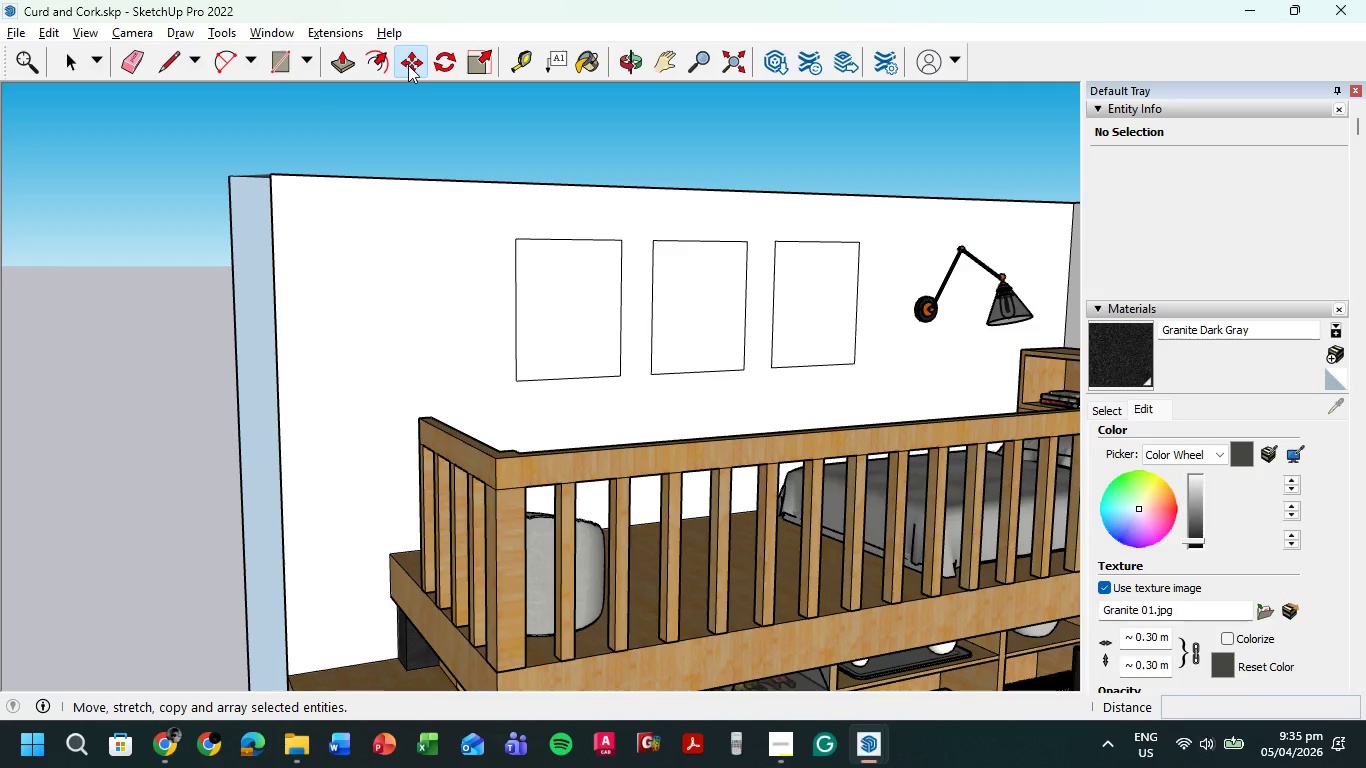 
mouse_move([462, 66])
 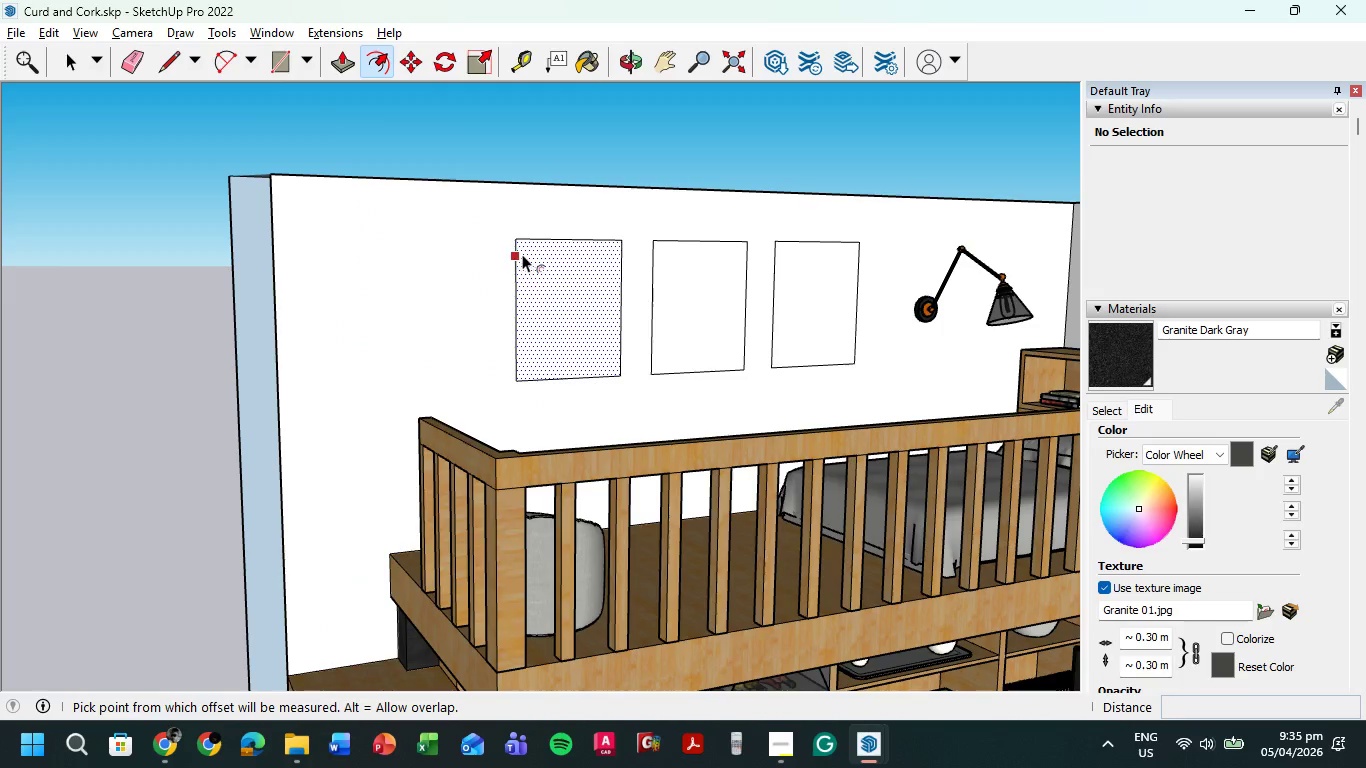 
left_click([521, 244])
 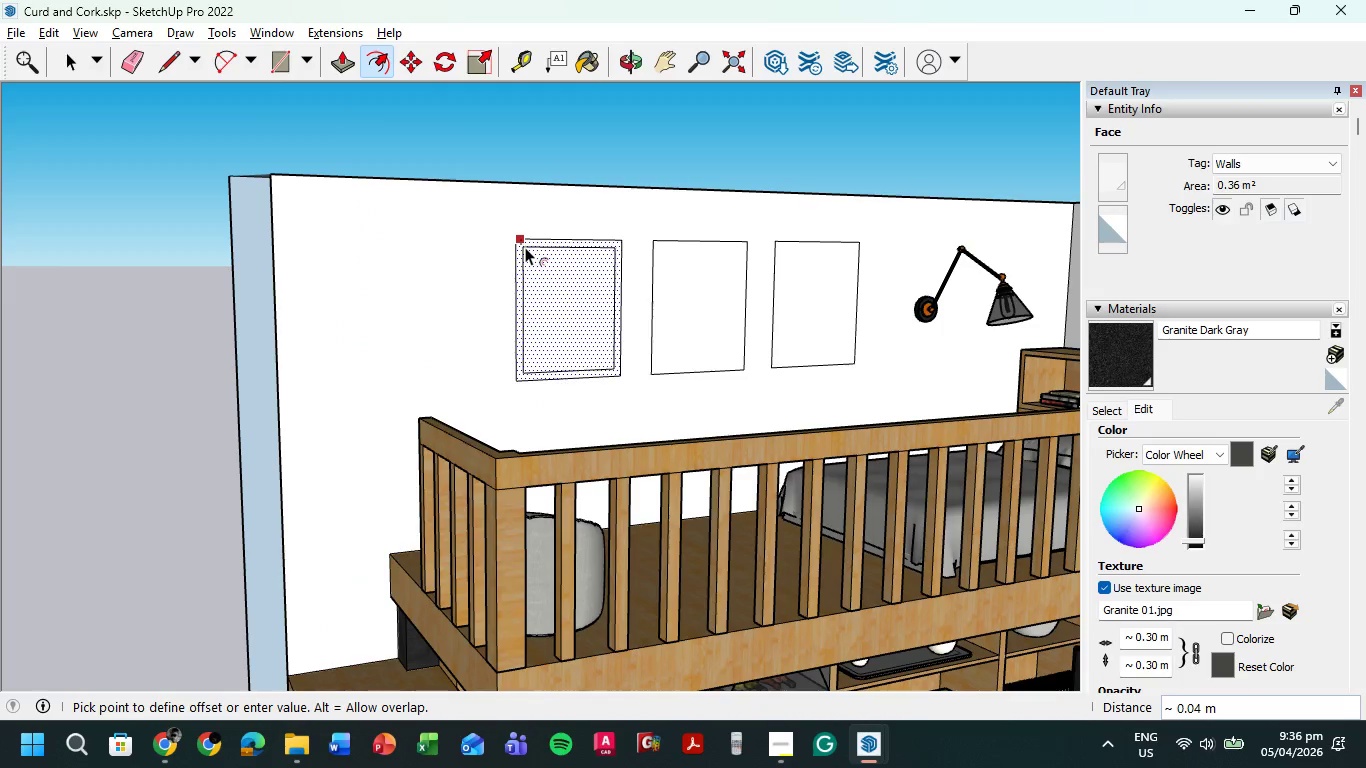 
key(Numpad0)
 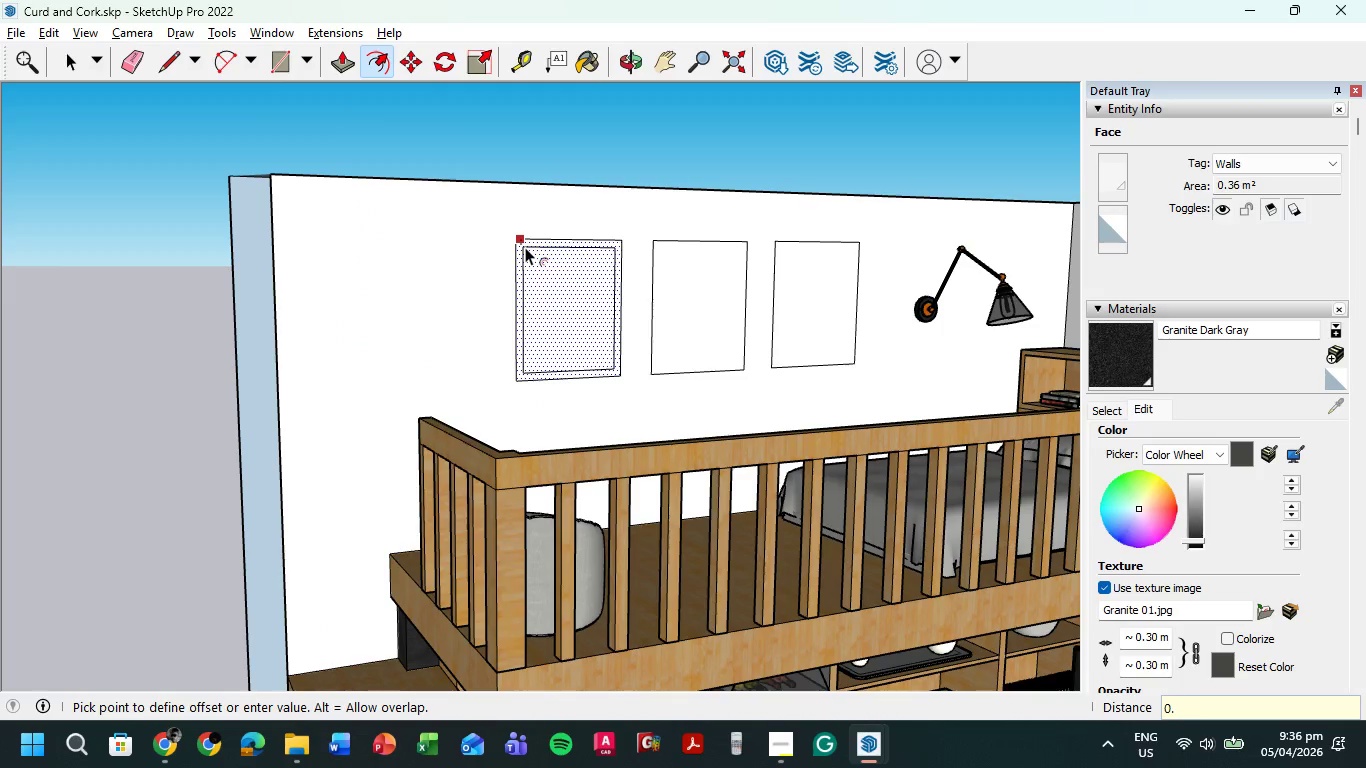 
key(NumpadDecimal)
 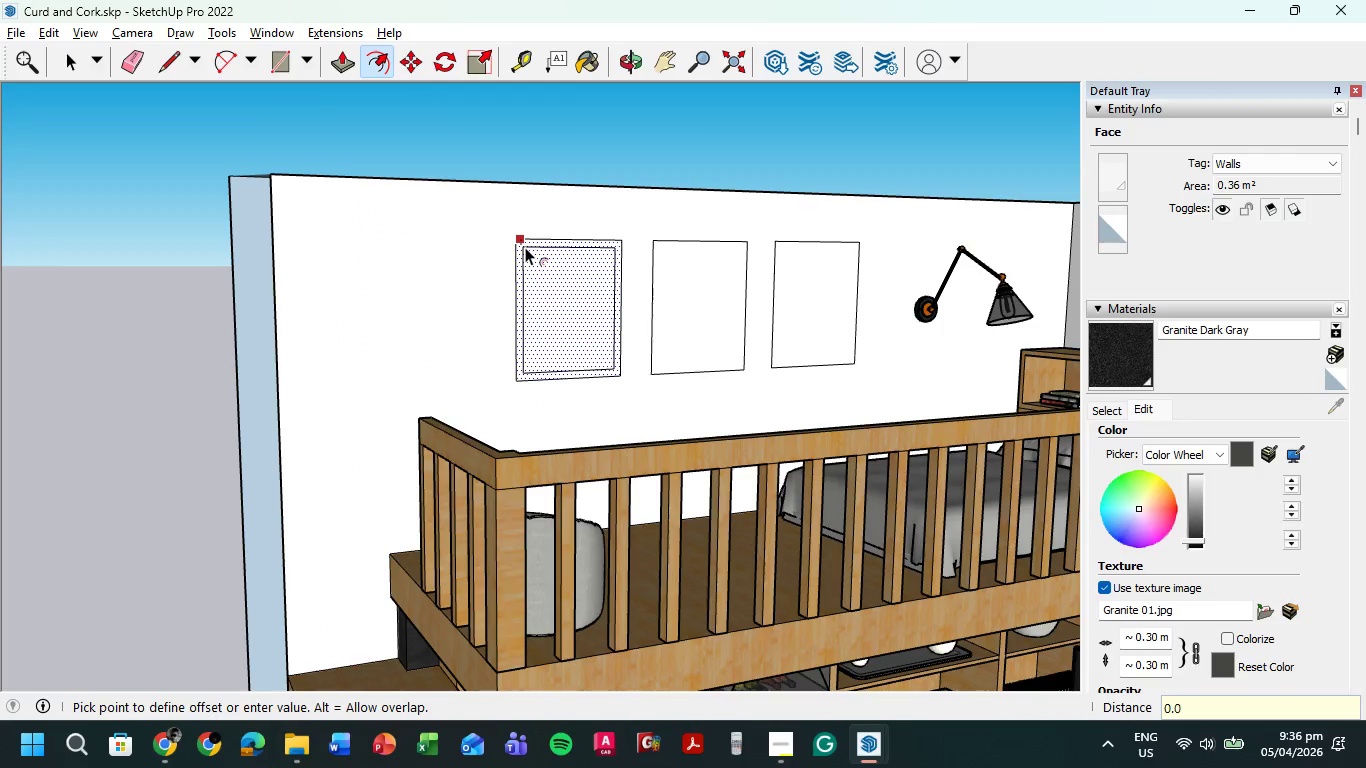 
key(Numpad0)
 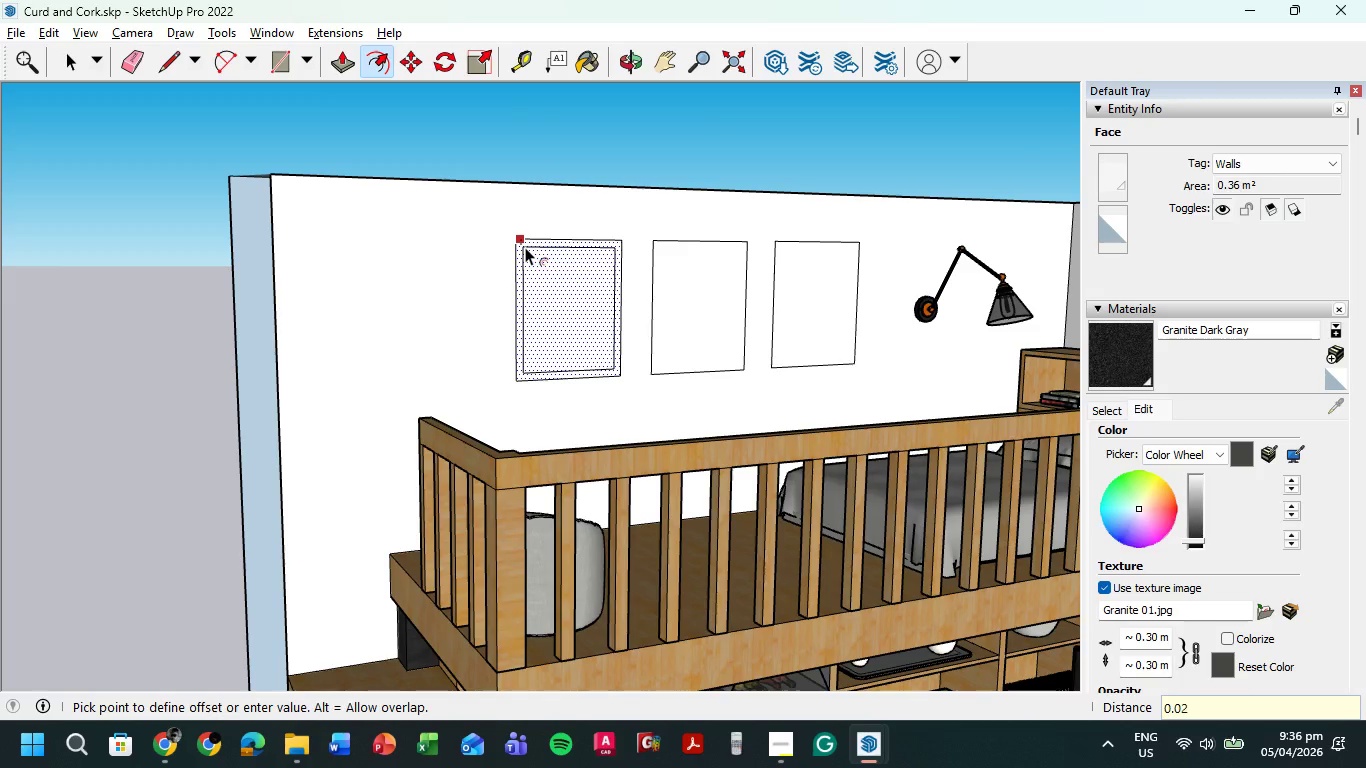 
key(Numpad2)
 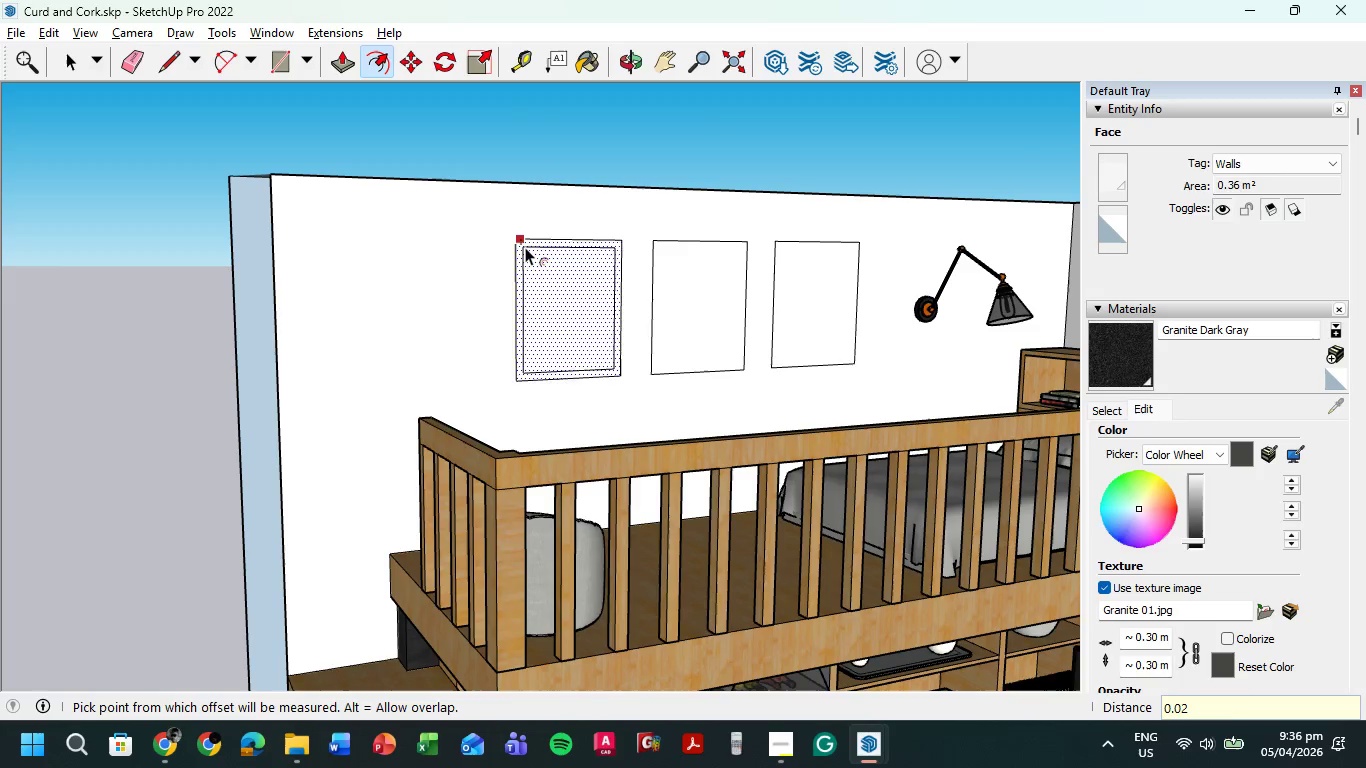 
key(NumpadEnter)
 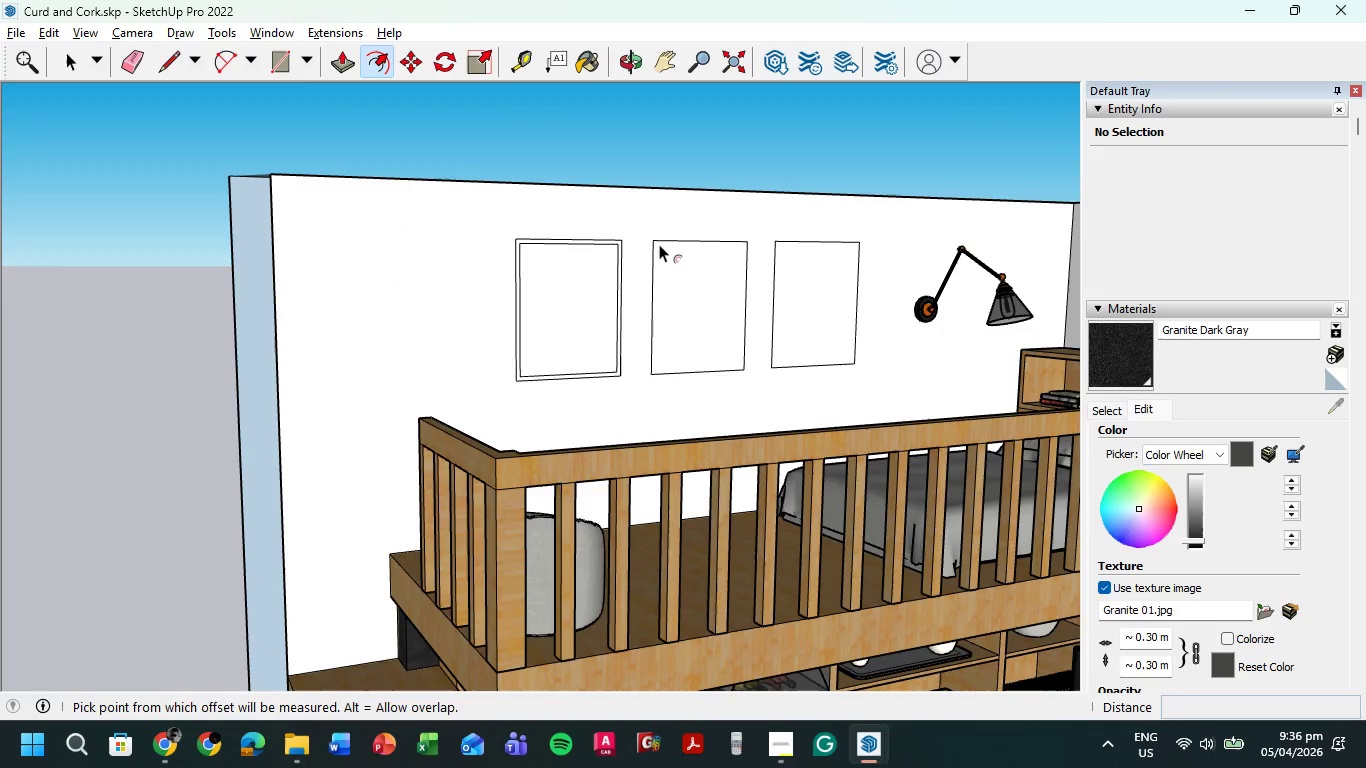 
left_click([657, 244])
 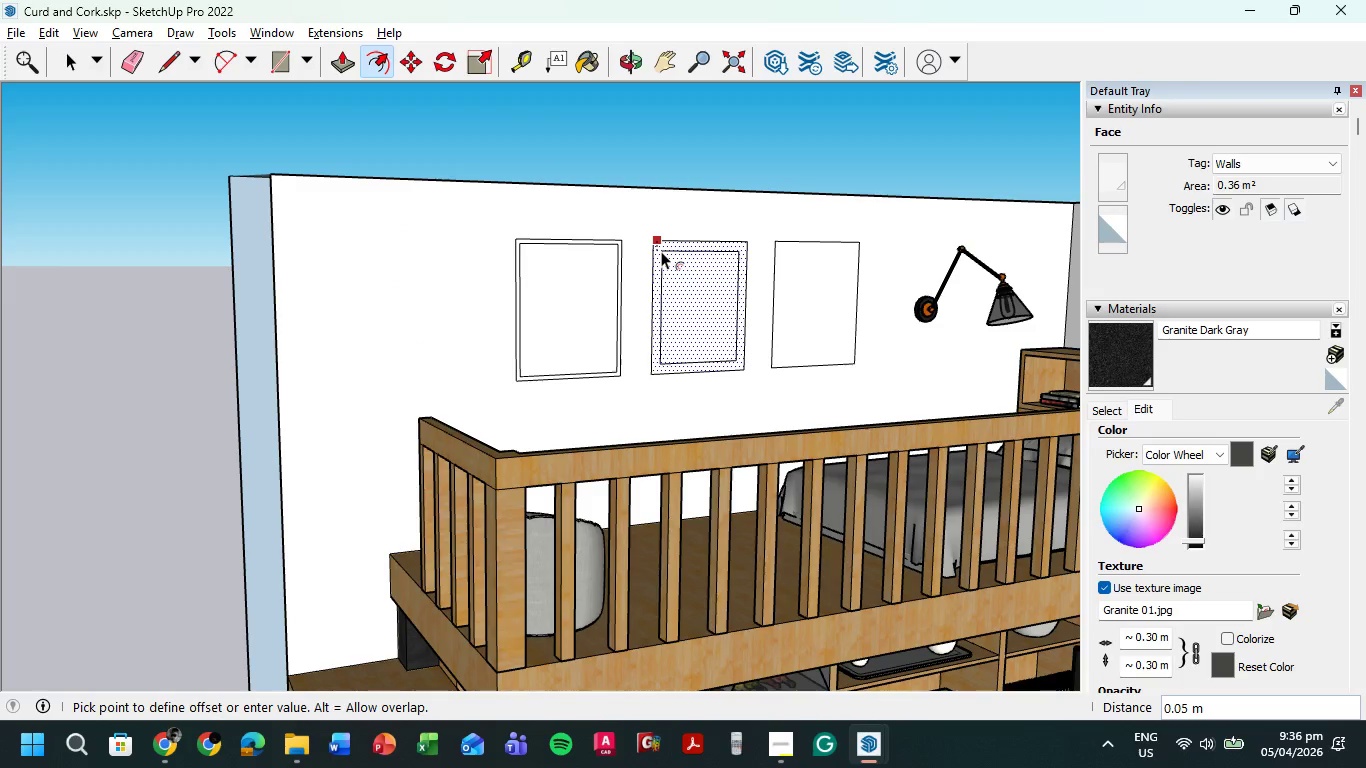 
key(Numpad0)
 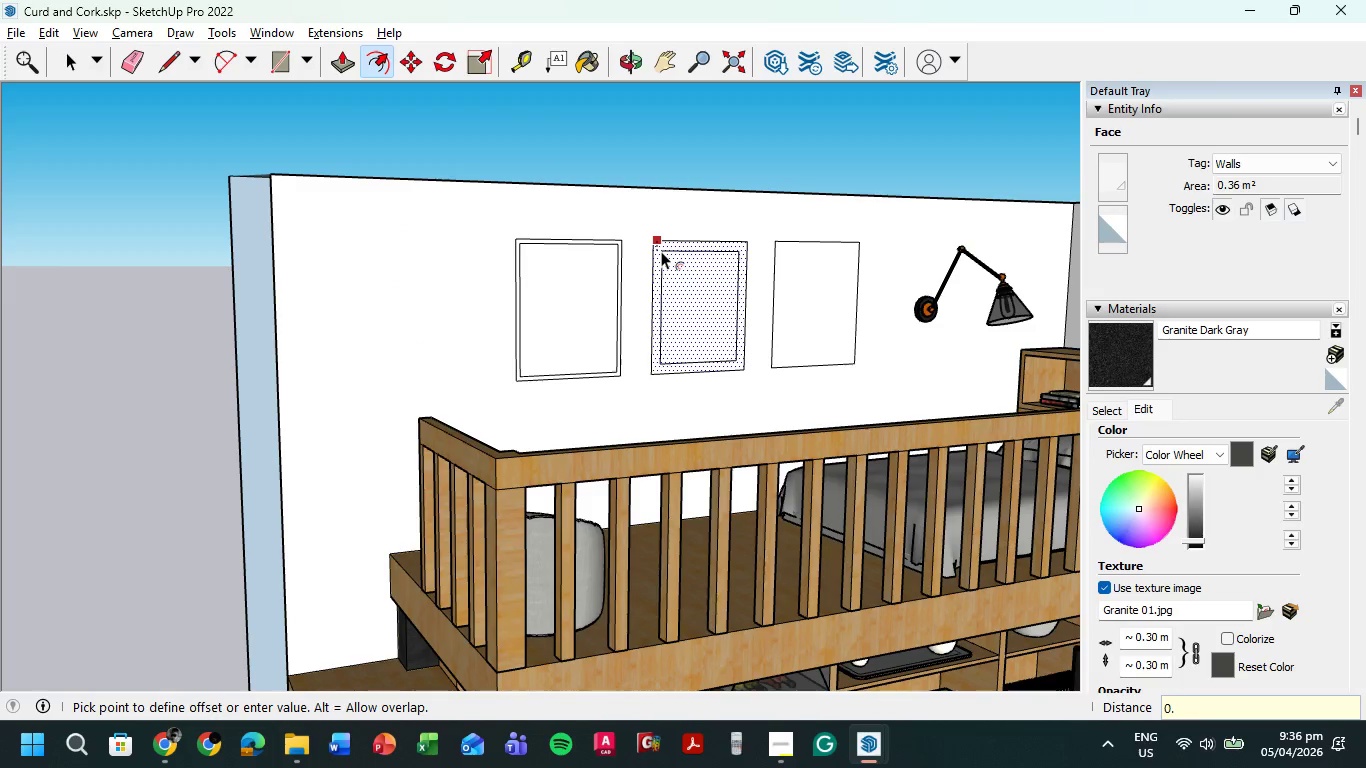 
key(NumpadDecimal)
 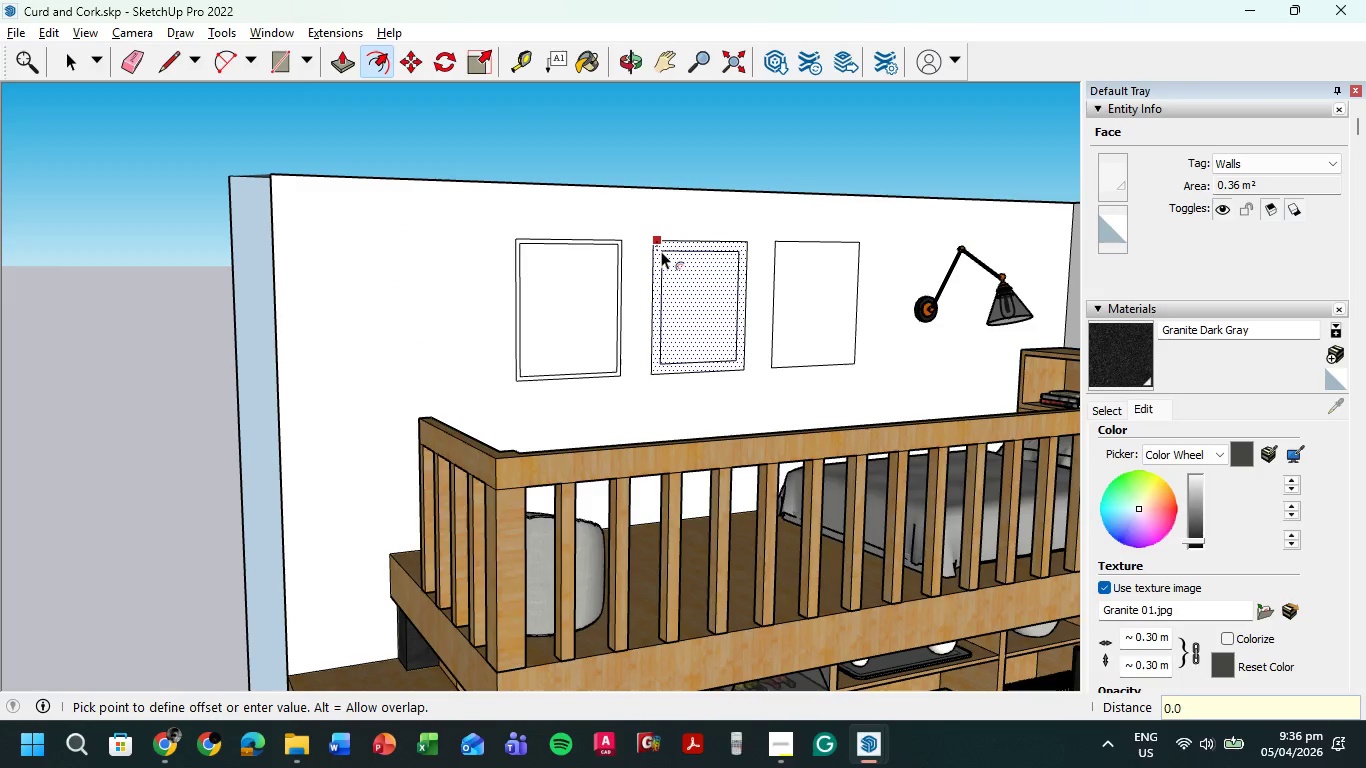 
key(Numpad0)
 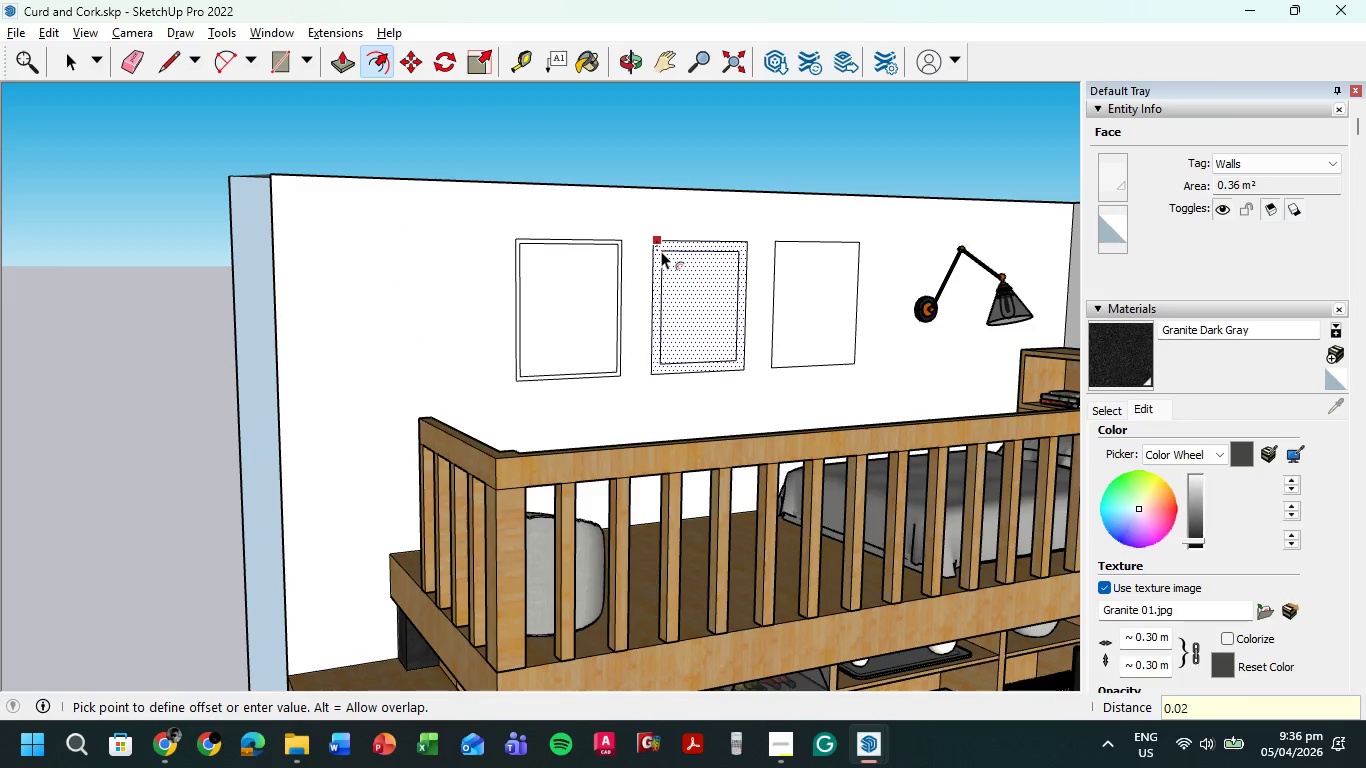 
key(Numpad2)
 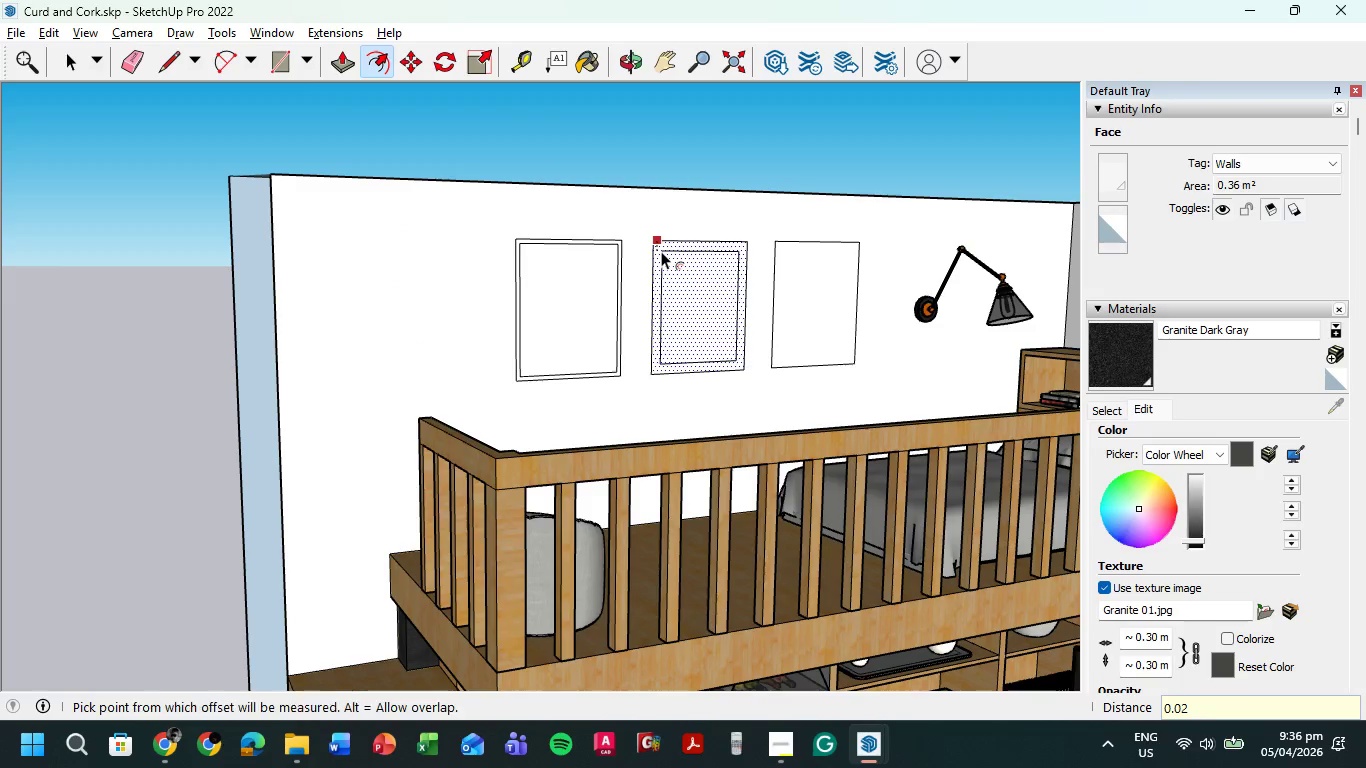 
key(NumpadEnter)
 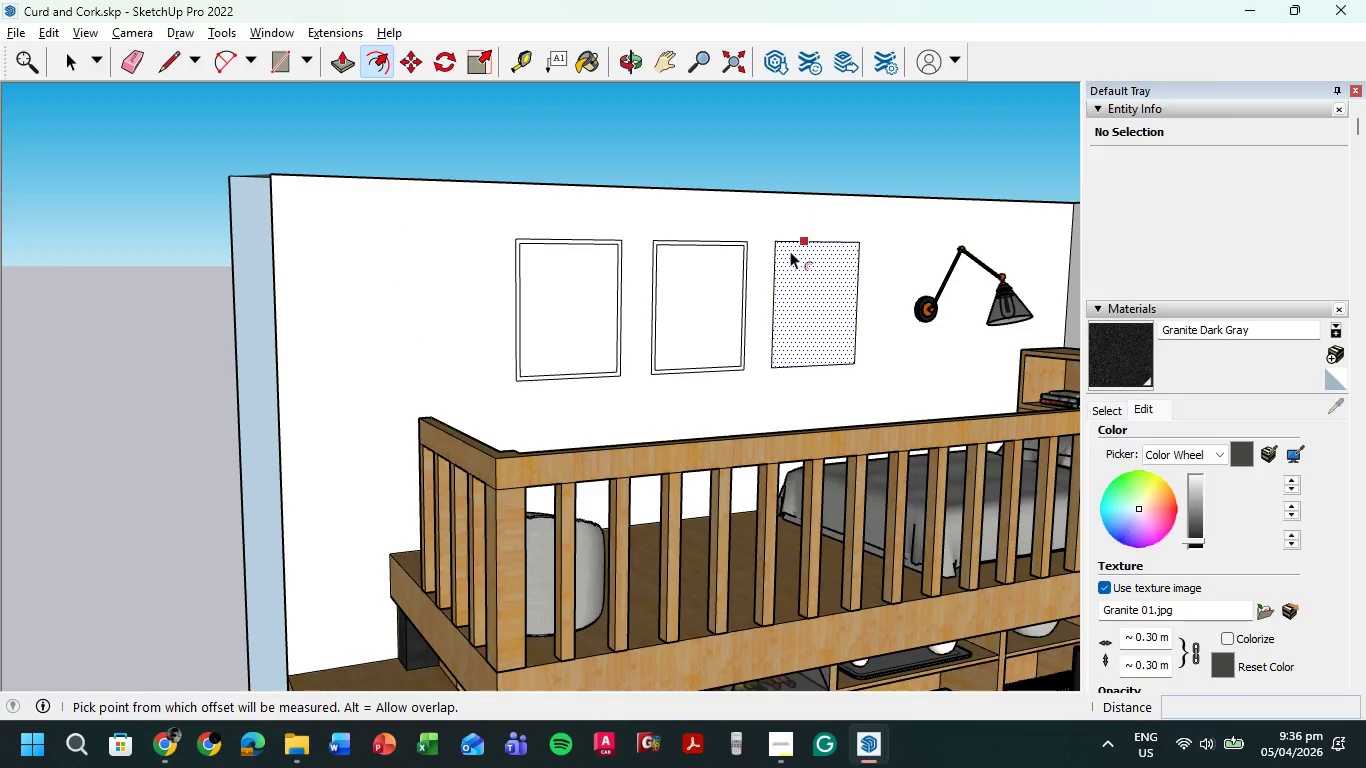 
left_click([779, 247])
 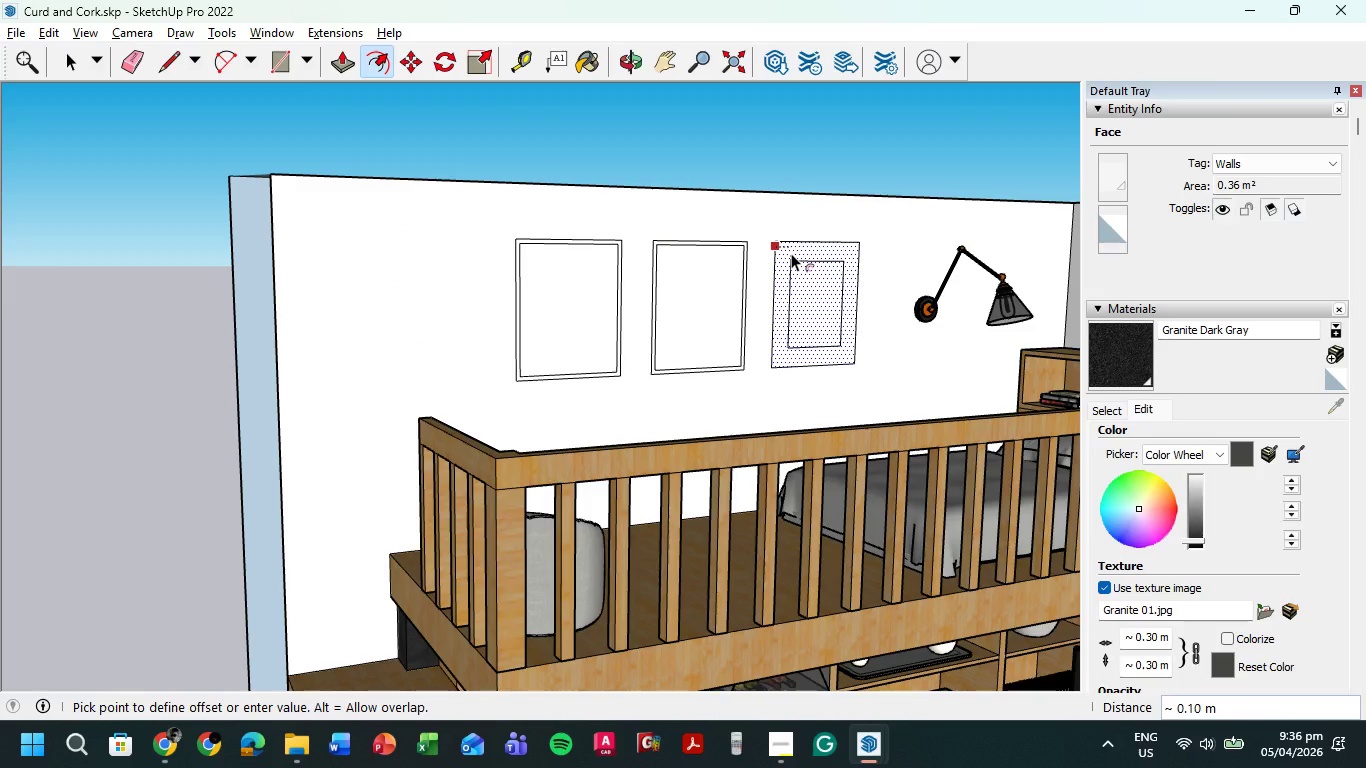 
key(Numpad0)
 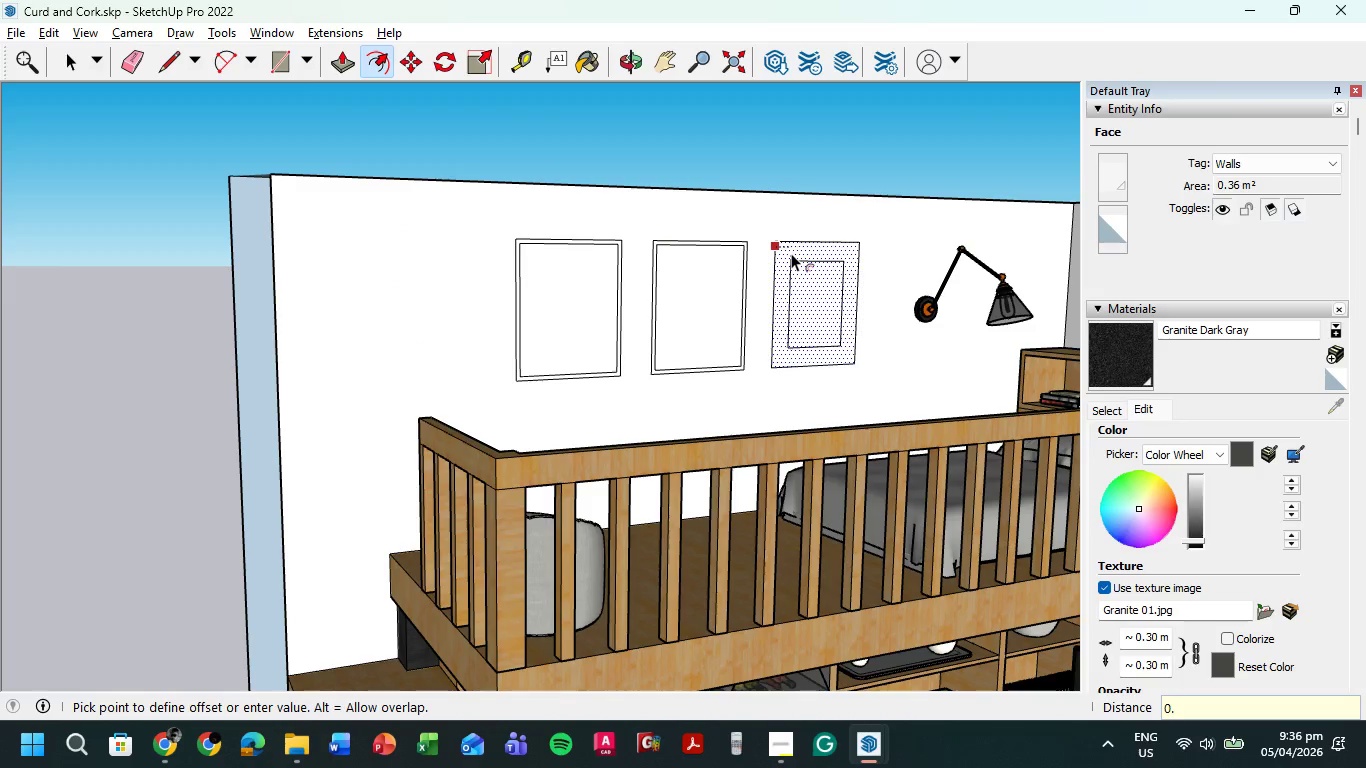 
key(NumpadDecimal)
 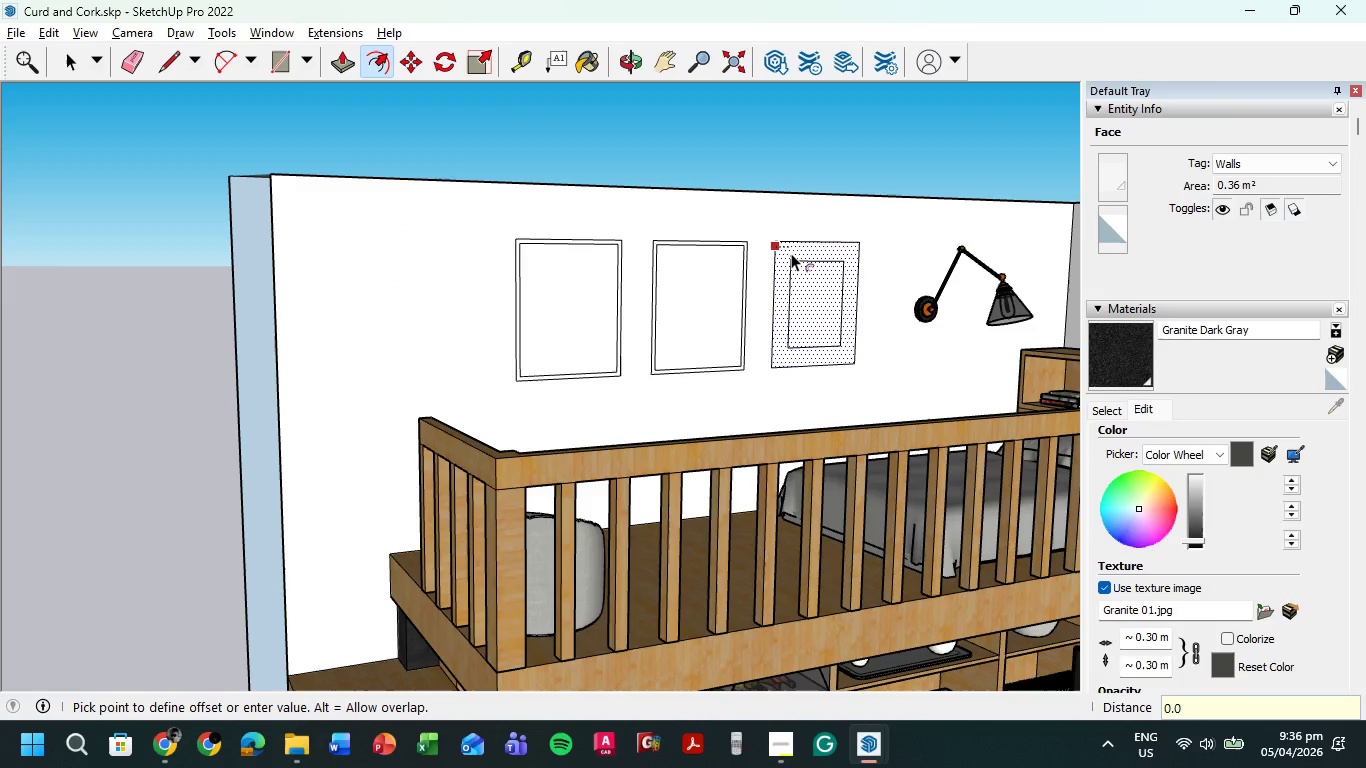 
key(Numpad0)
 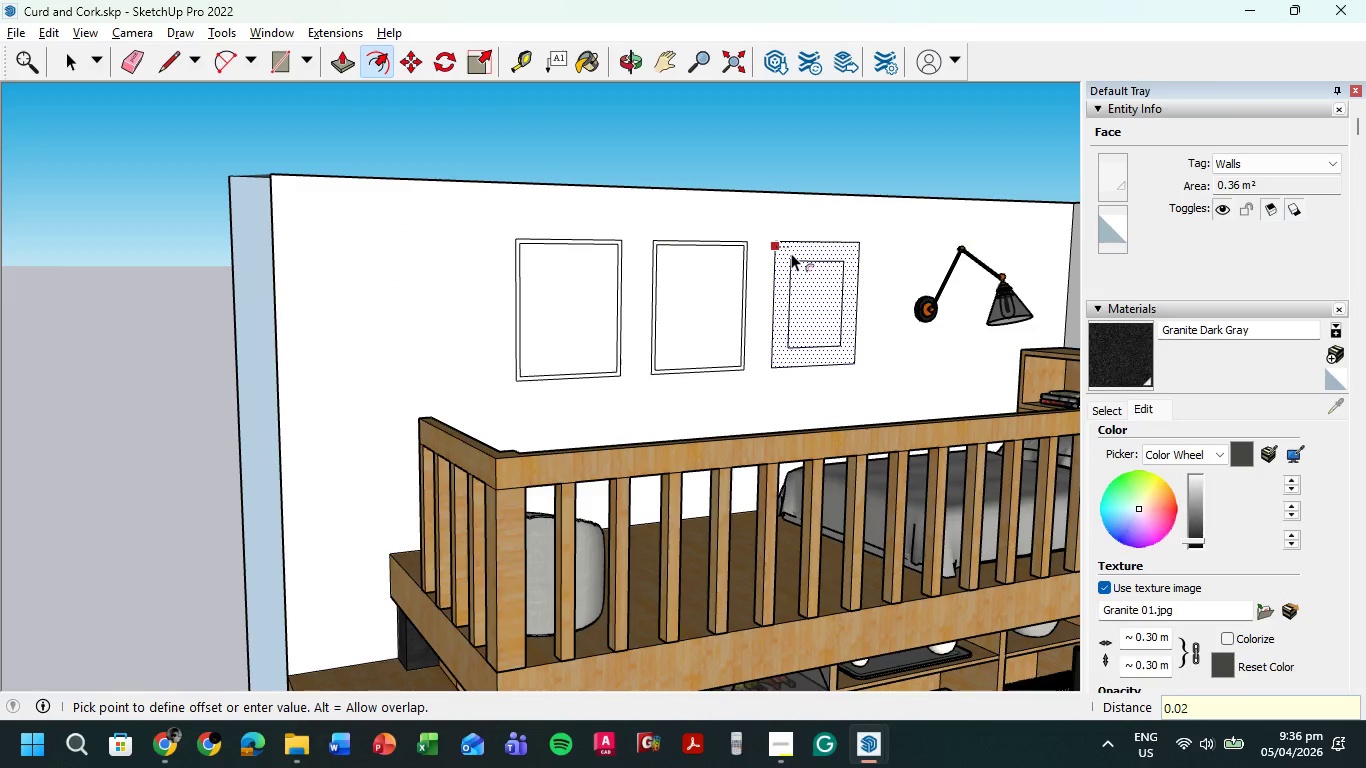 
key(Numpad2)
 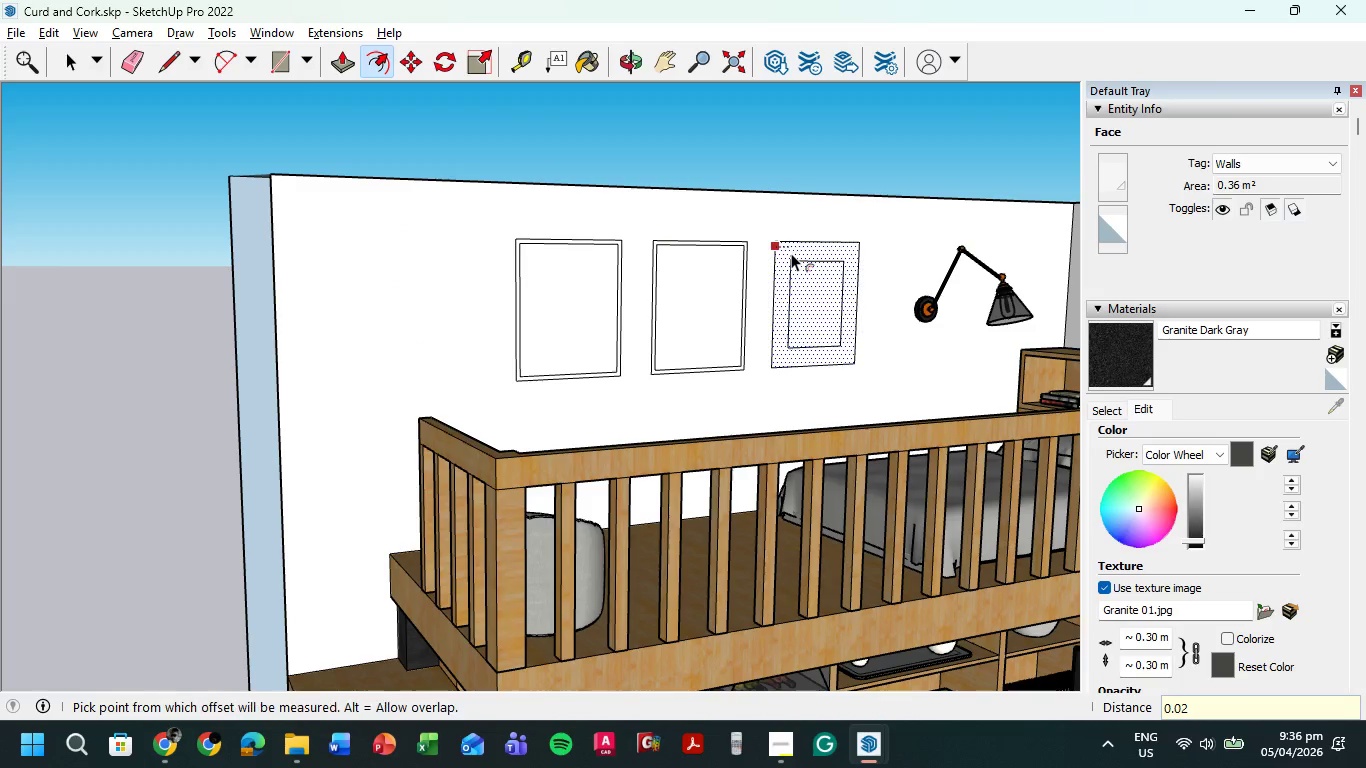 
key(NumpadEnter)
 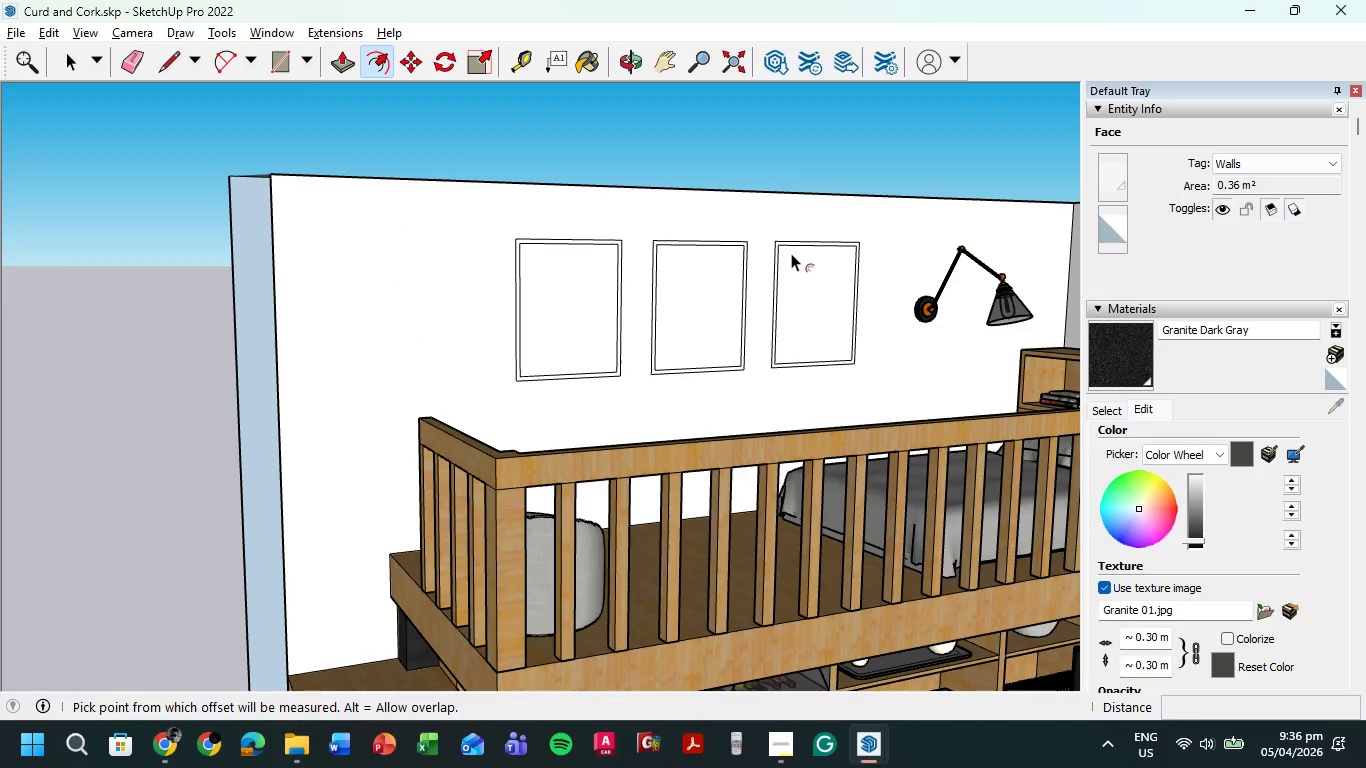 
key(Escape)
 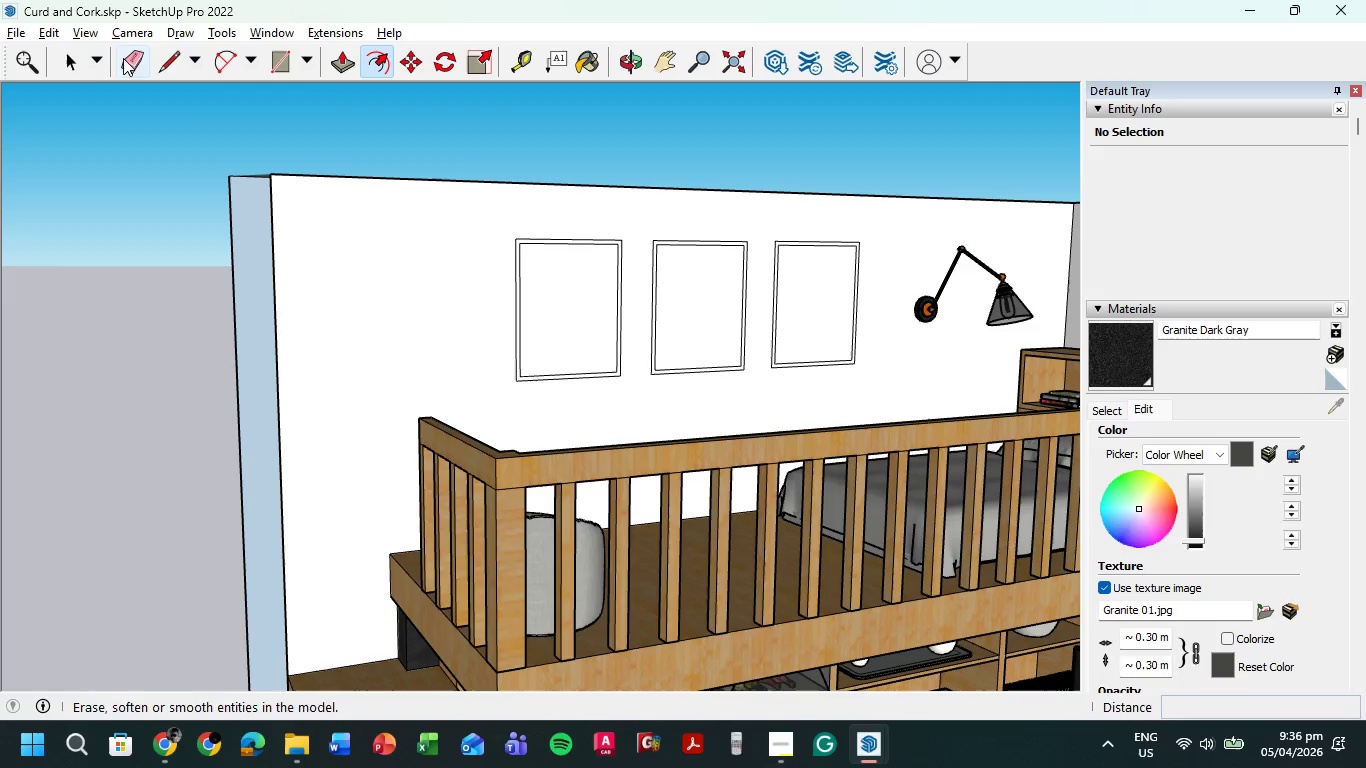 
left_click([70, 64])
 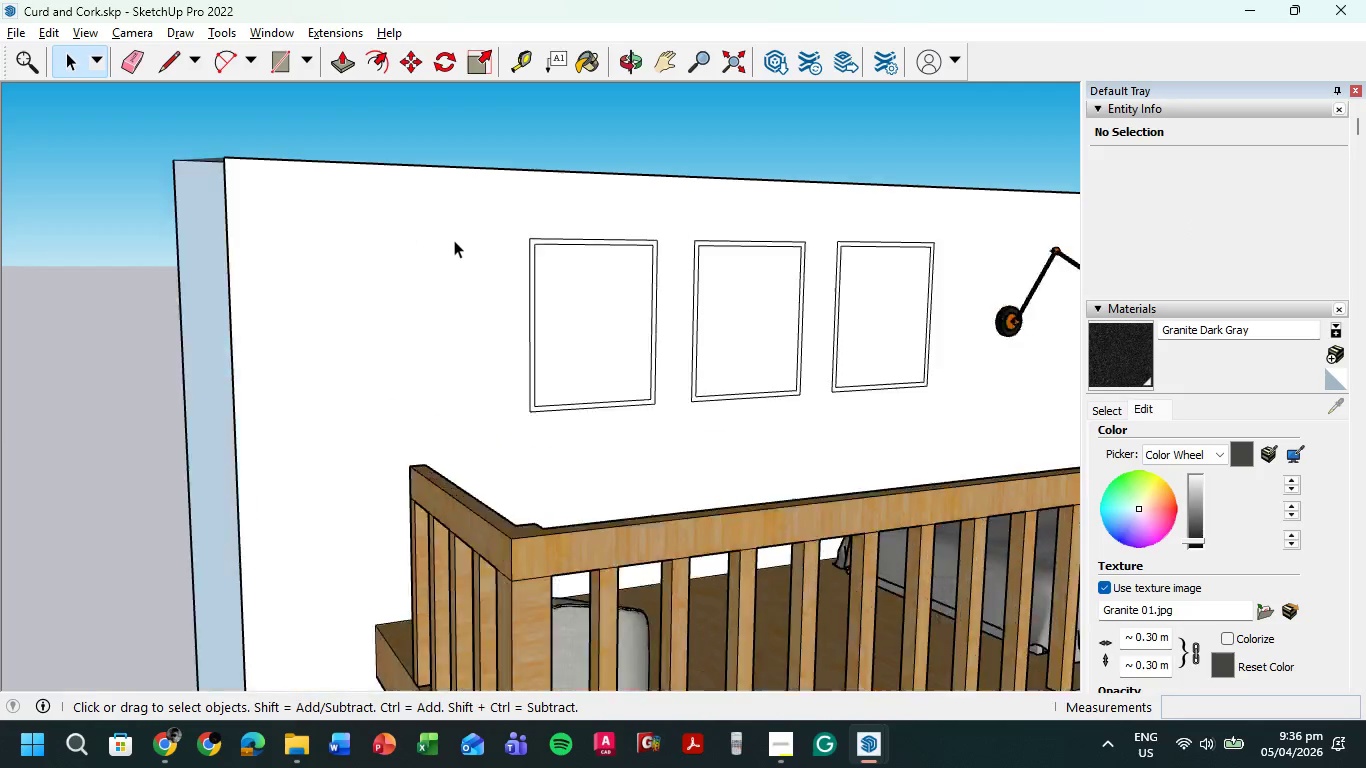 
scroll: coordinate [583, 227], scroll_direction: up, amount: 9.0
 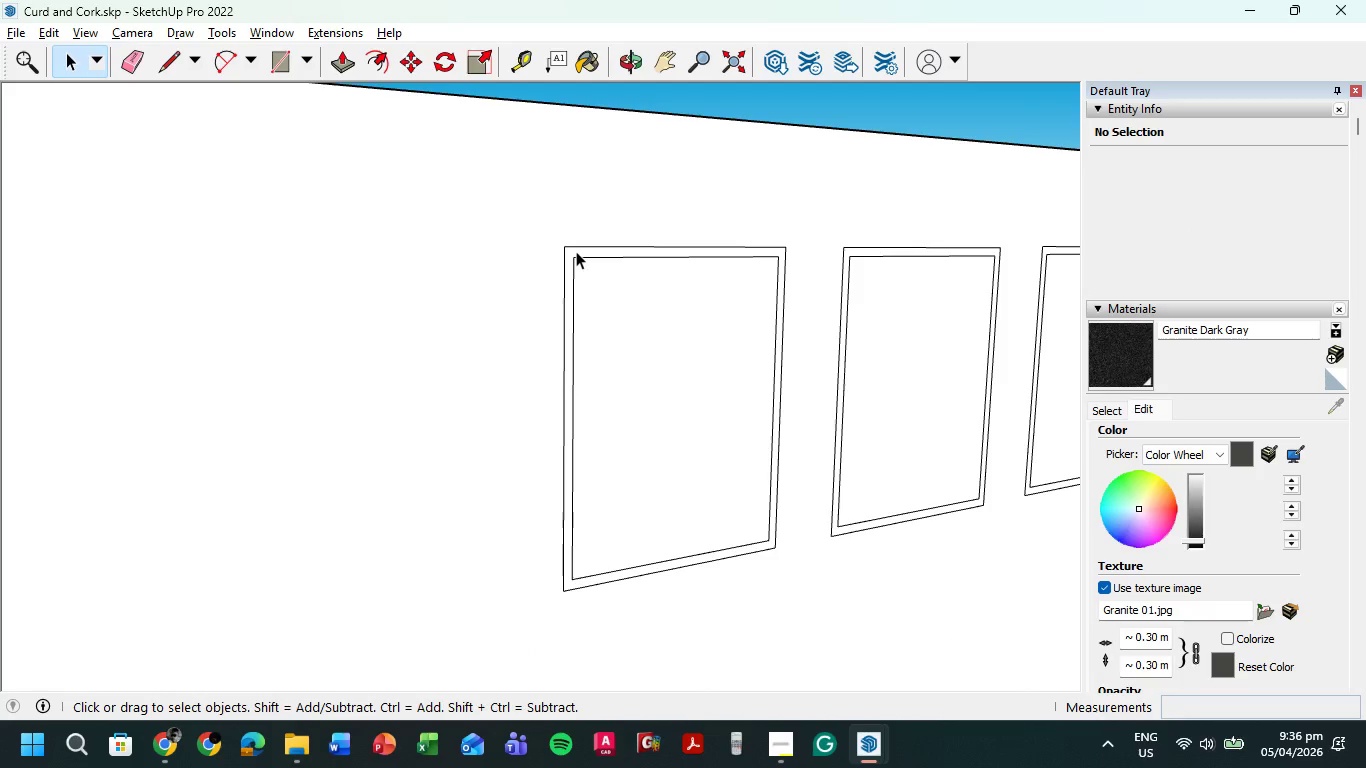 
left_click([576, 251])
 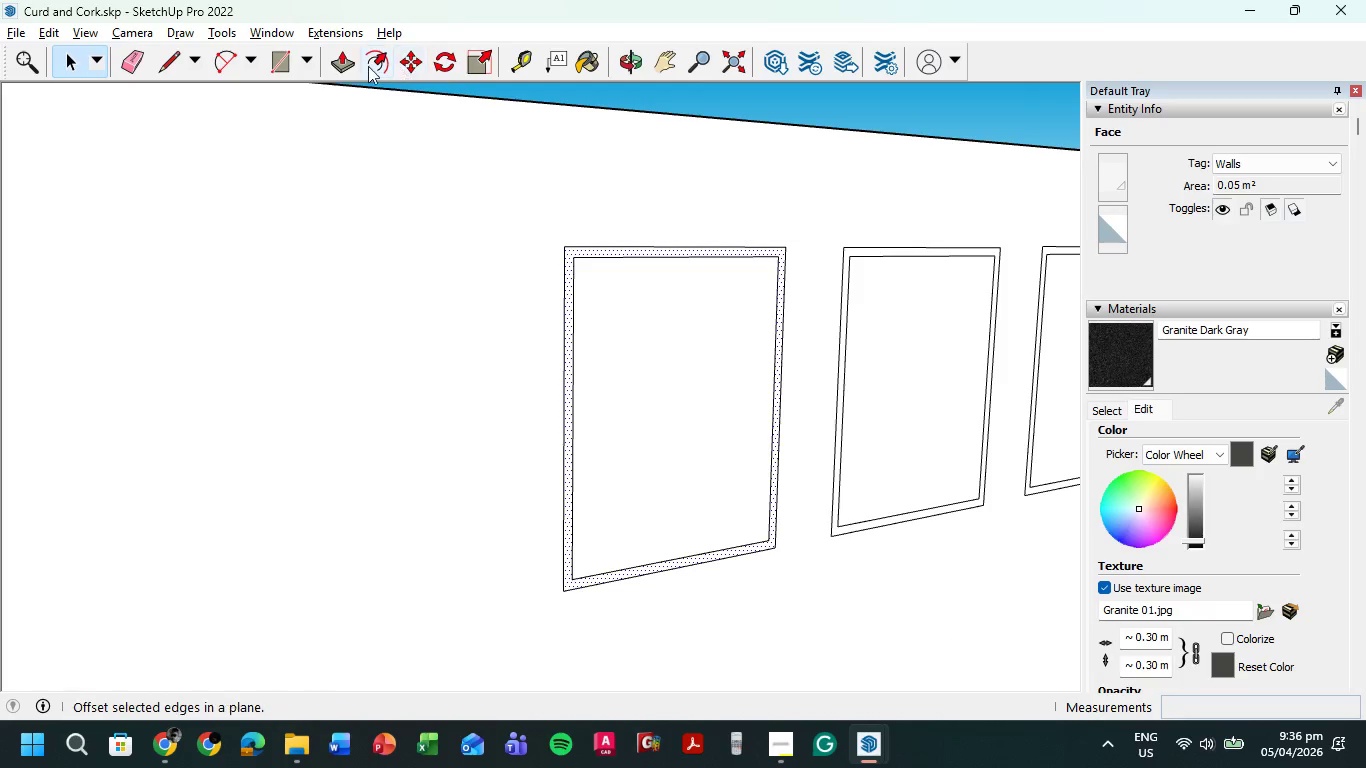 
left_click([342, 66])
 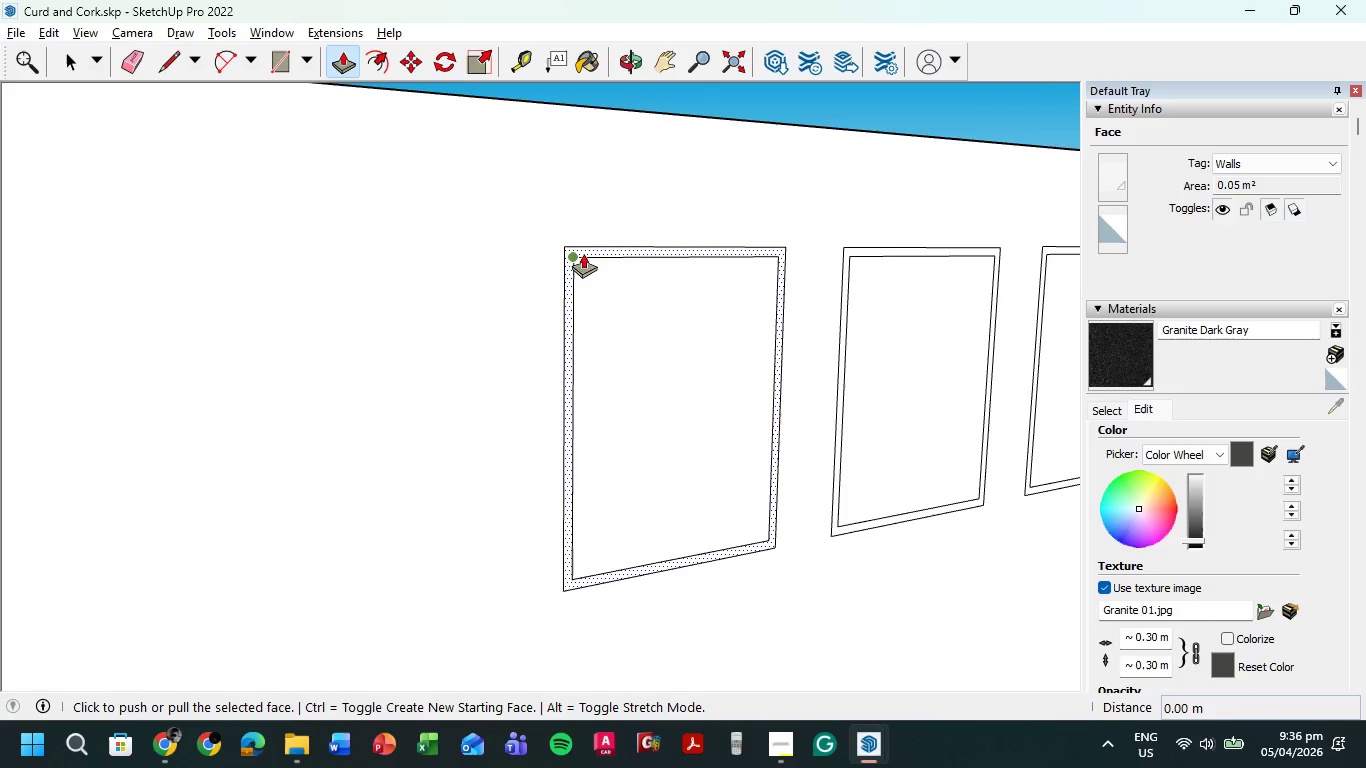 
scroll: coordinate [564, 252], scroll_direction: up, amount: 10.0
 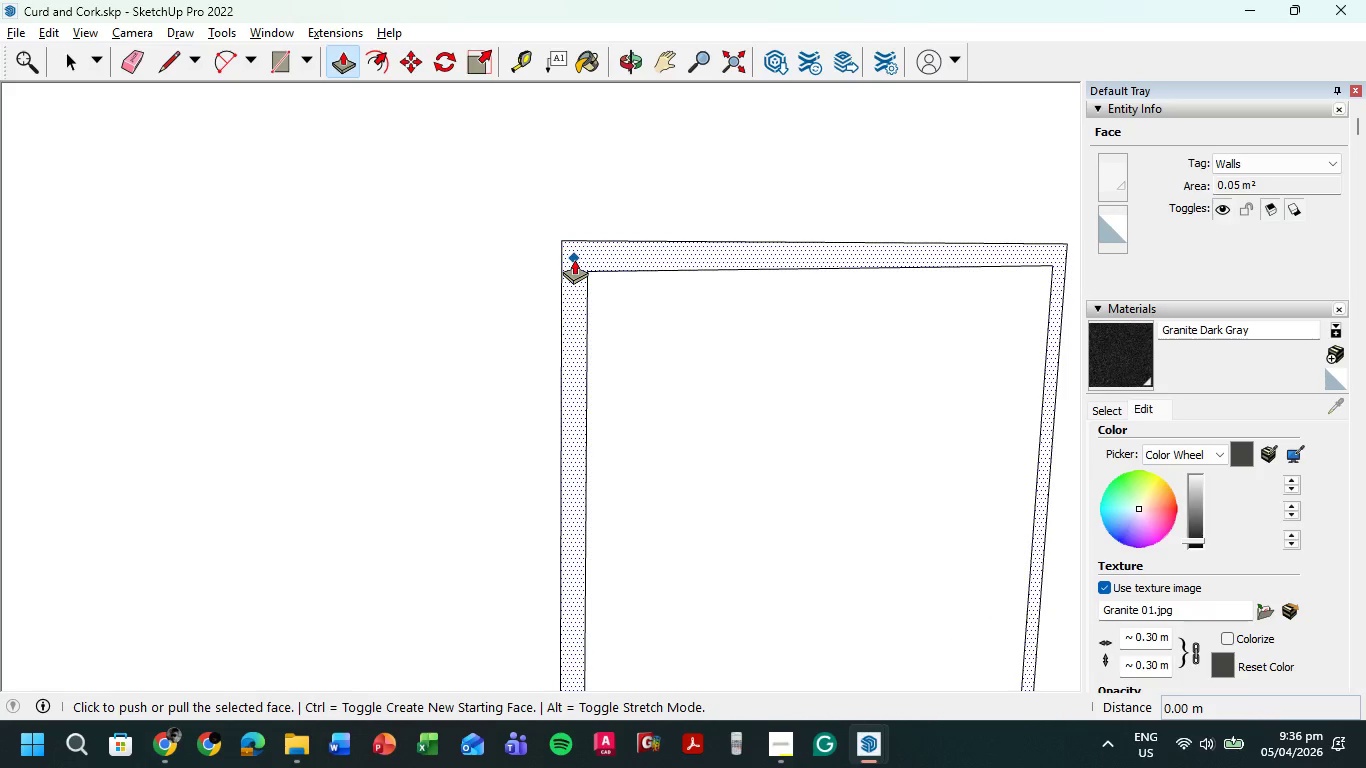 
left_click([574, 259])
 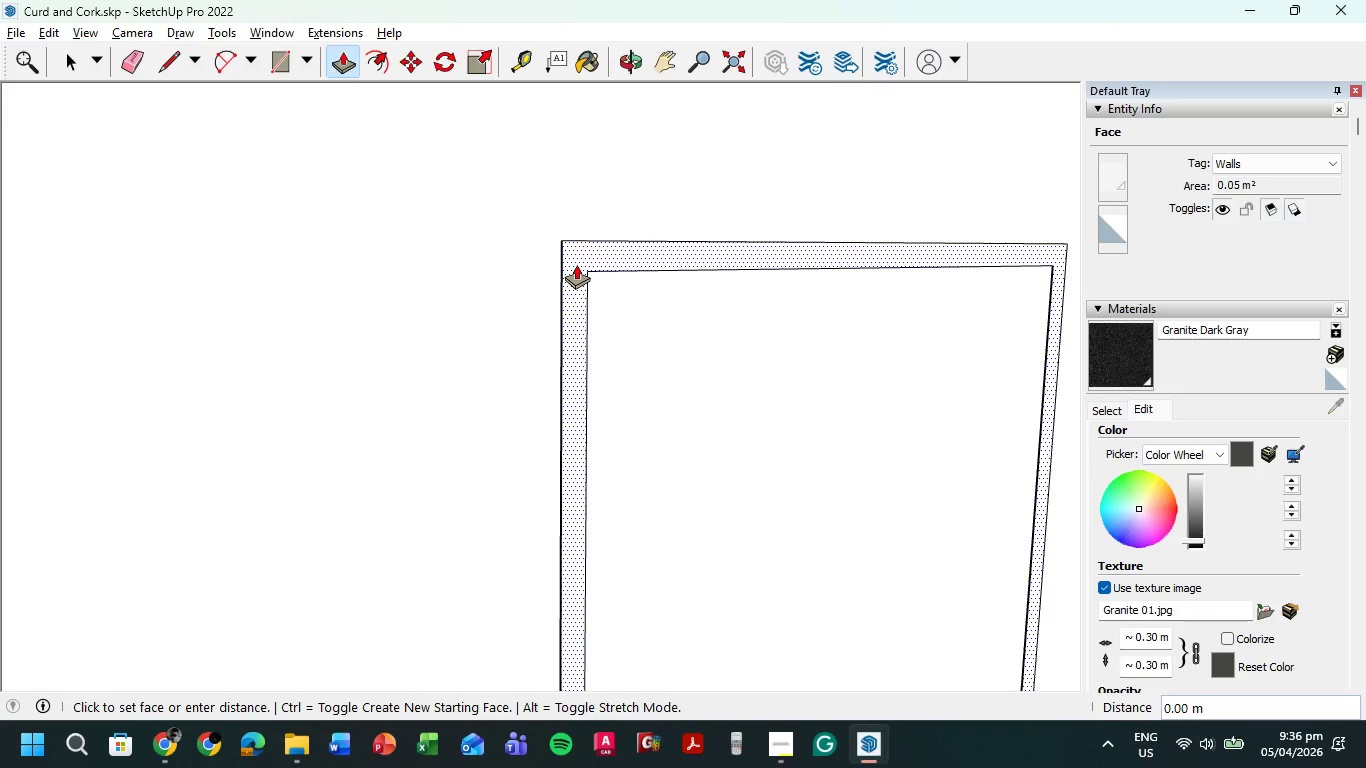 
key(Numpad0)
 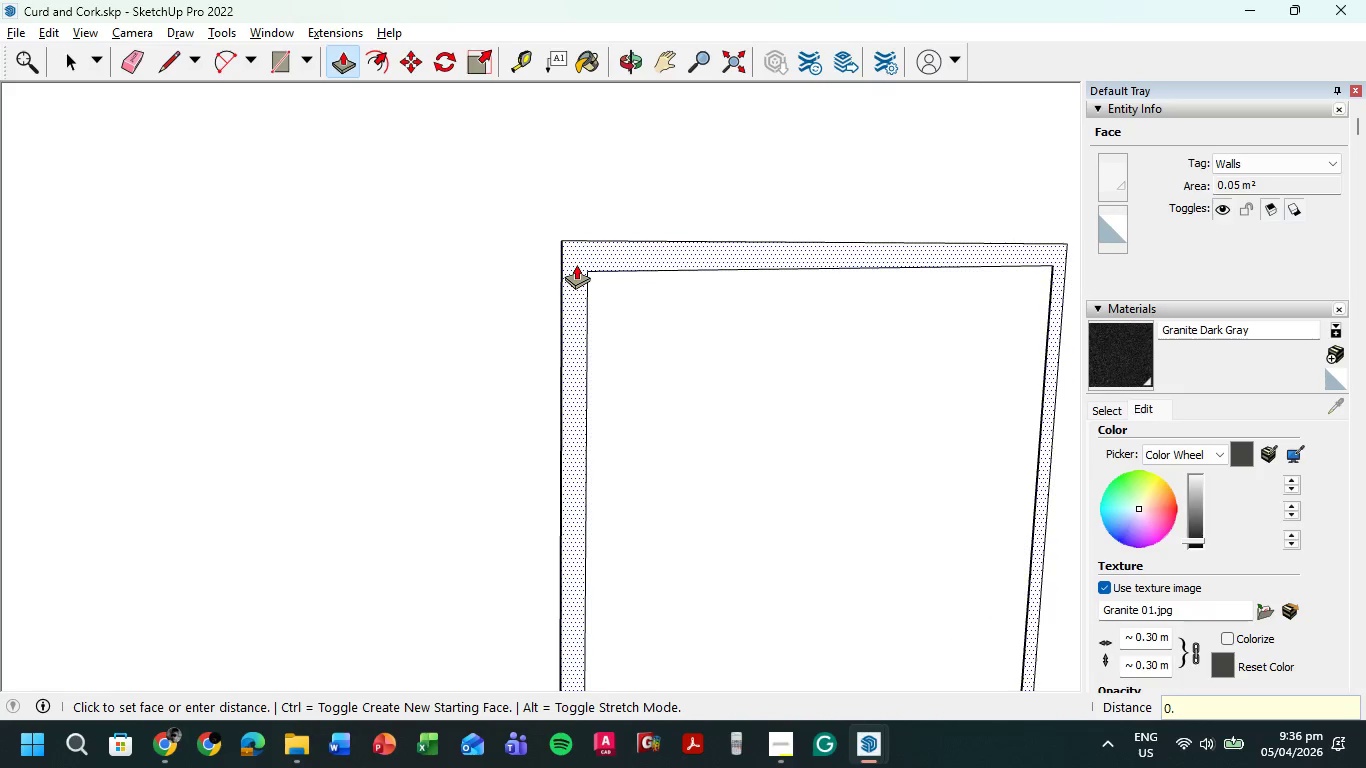 
key(NumpadDecimal)
 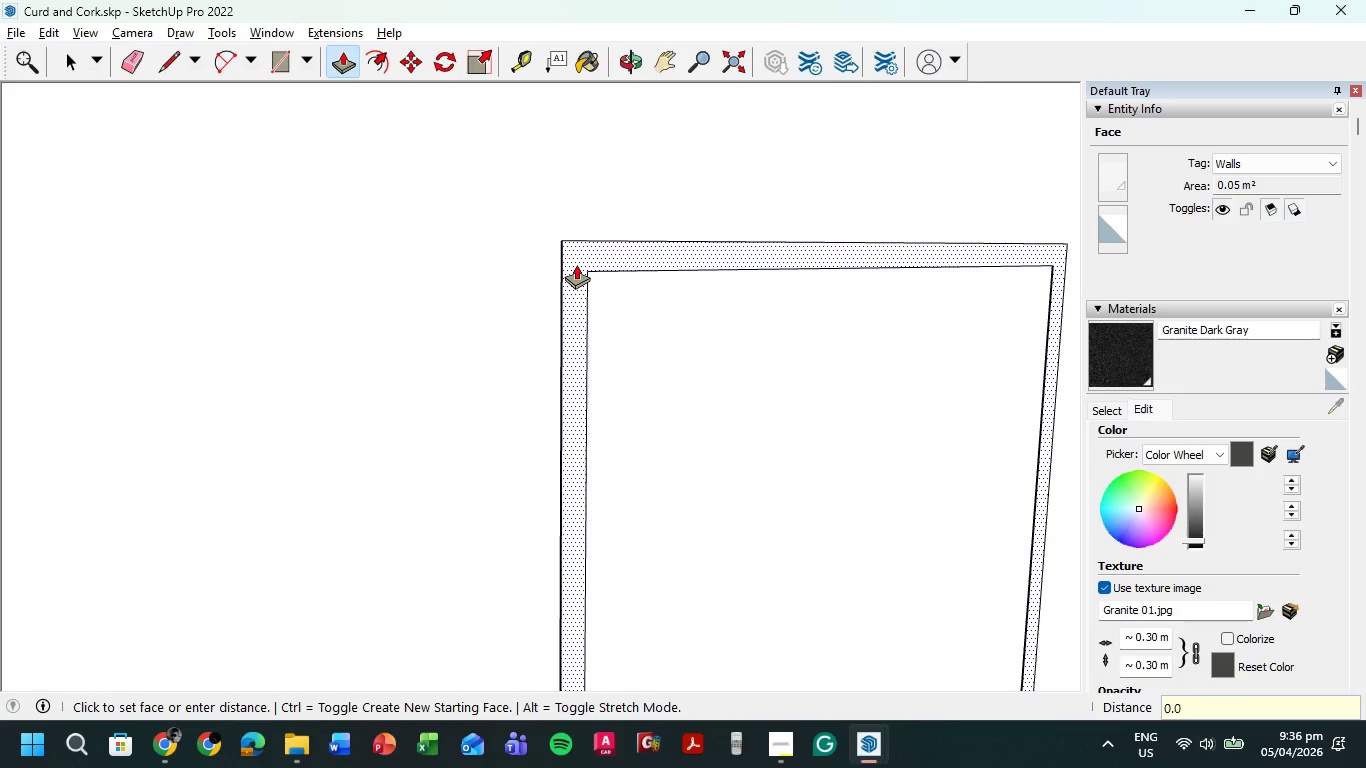 
key(Numpad0)
 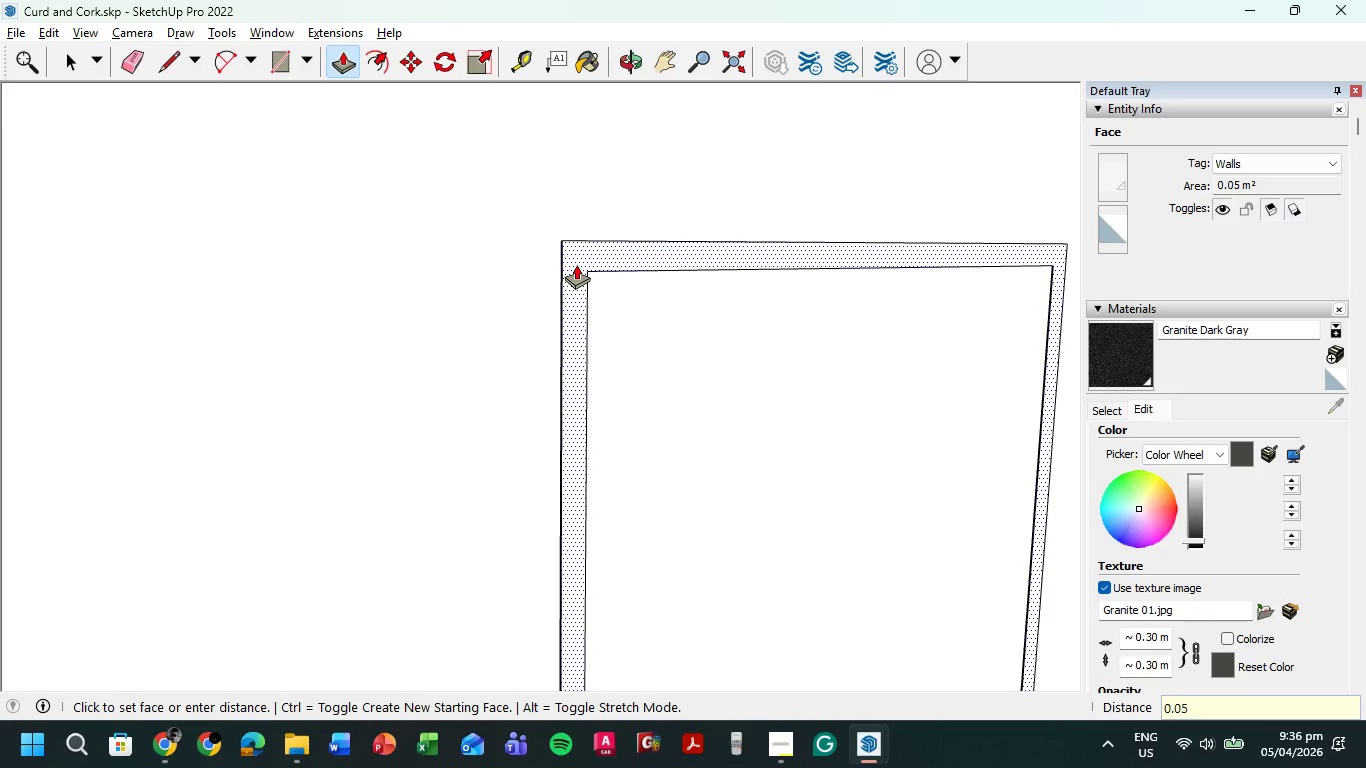 
key(Numpad5)
 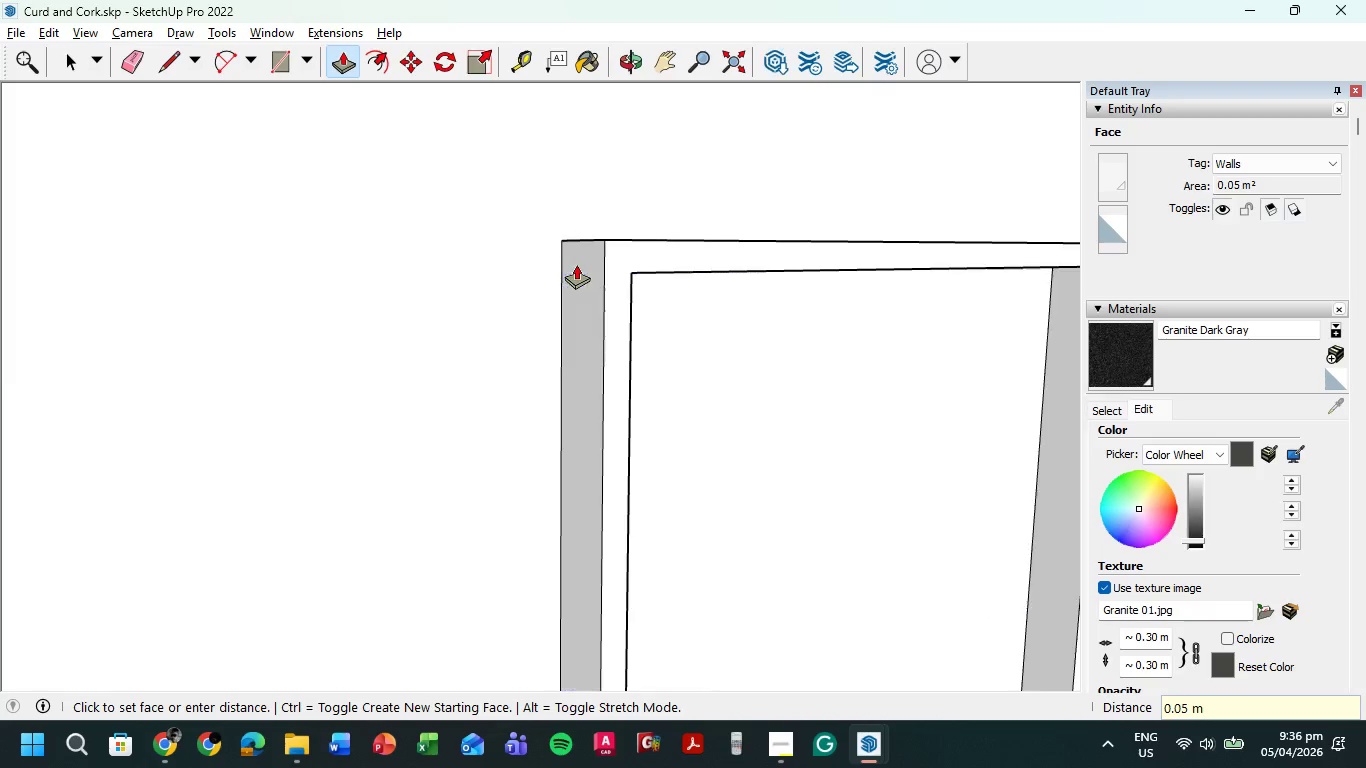 
key(NumpadEnter)
 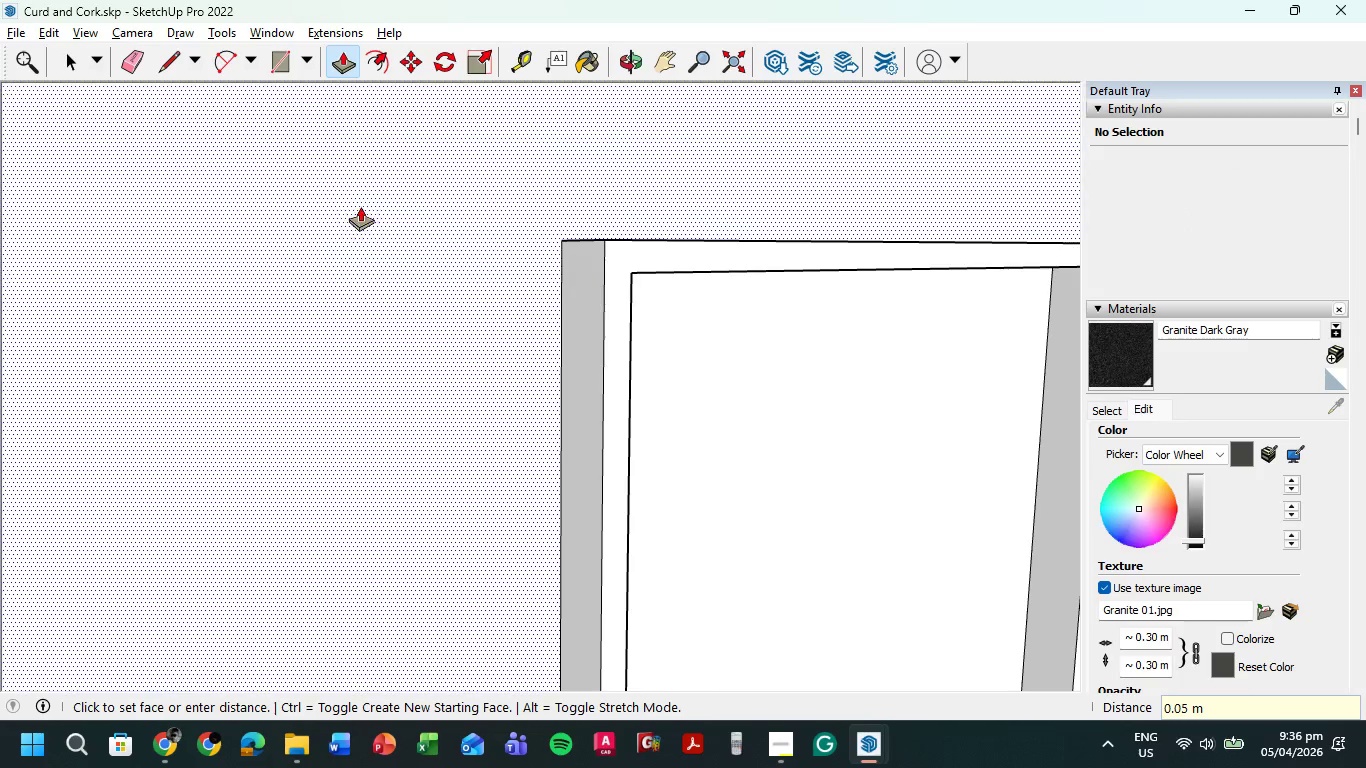 
scroll: coordinate [280, 280], scroll_direction: down, amount: 15.0
 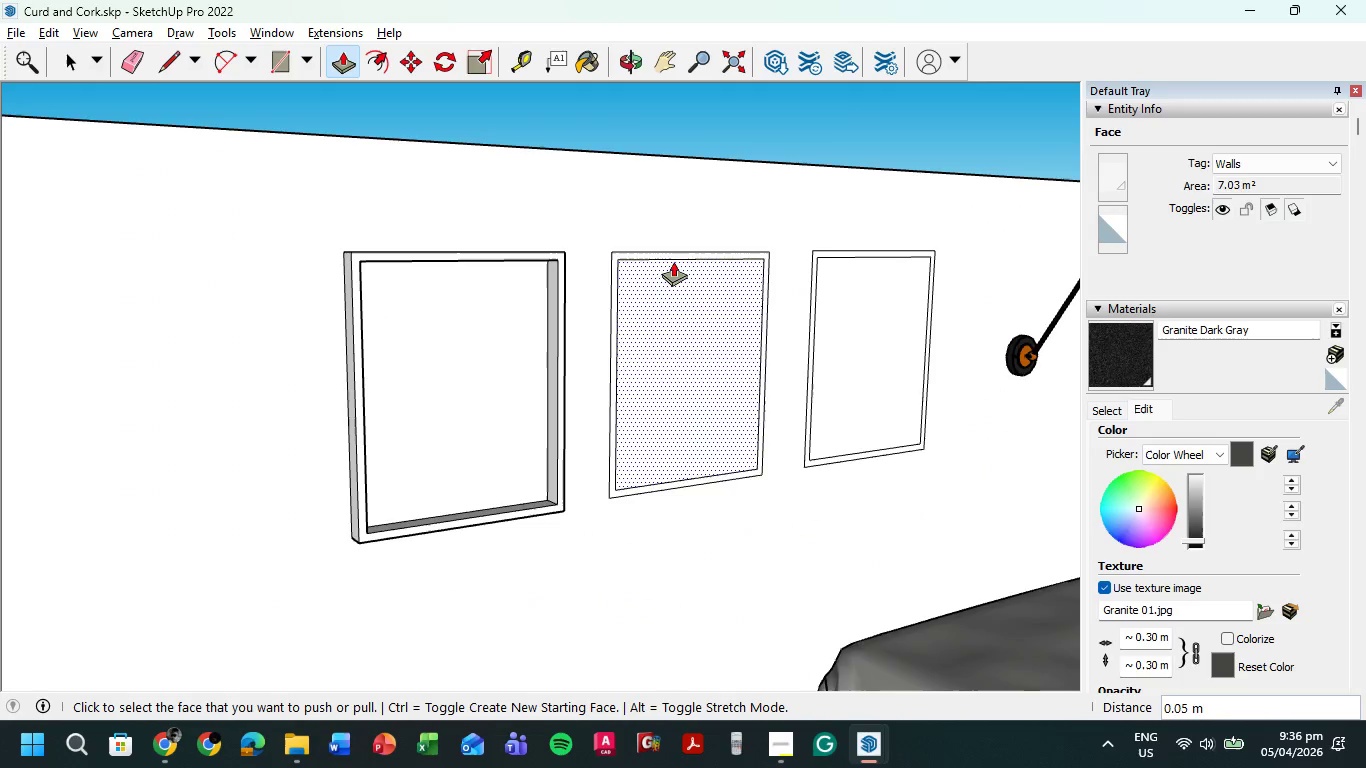 
scroll: coordinate [395, 236], scroll_direction: up, amount: 12.0
 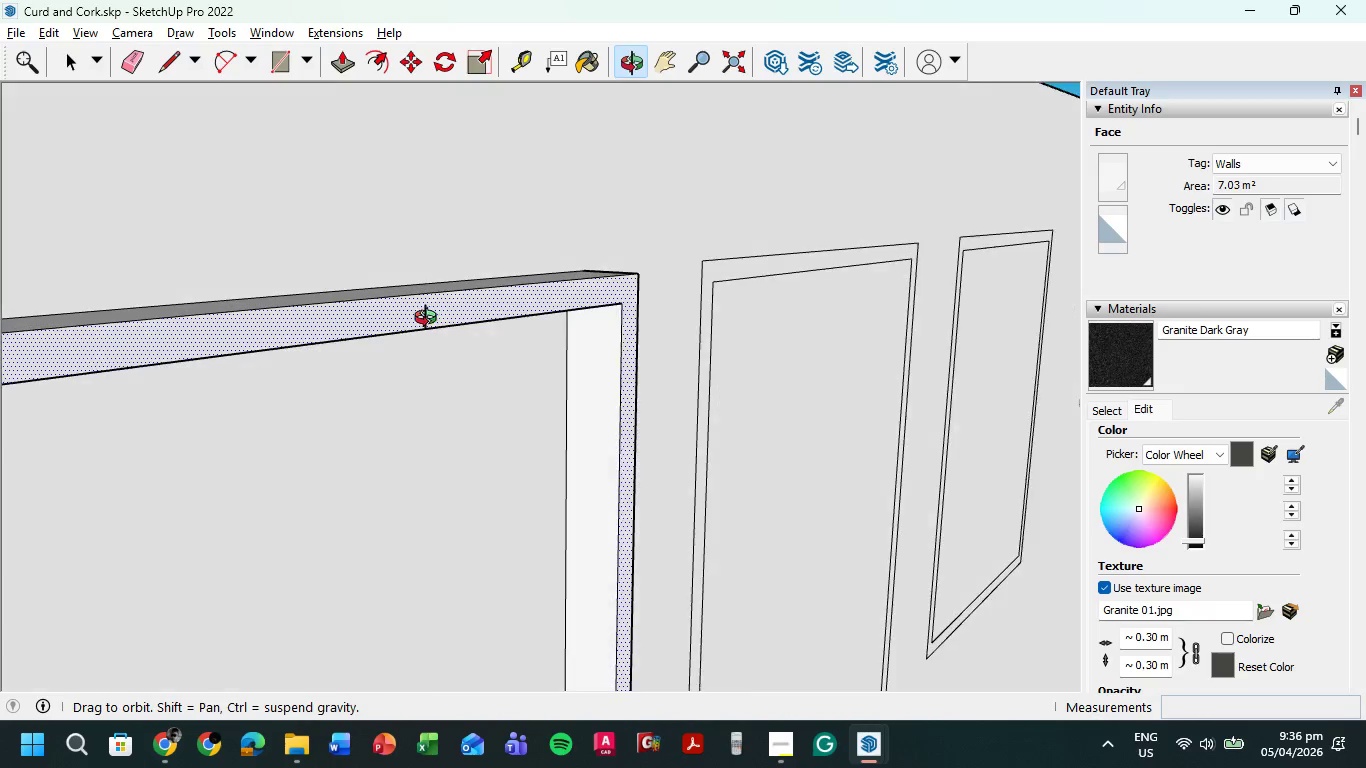 
scroll: coordinate [425, 325], scroll_direction: down, amount: 4.0
 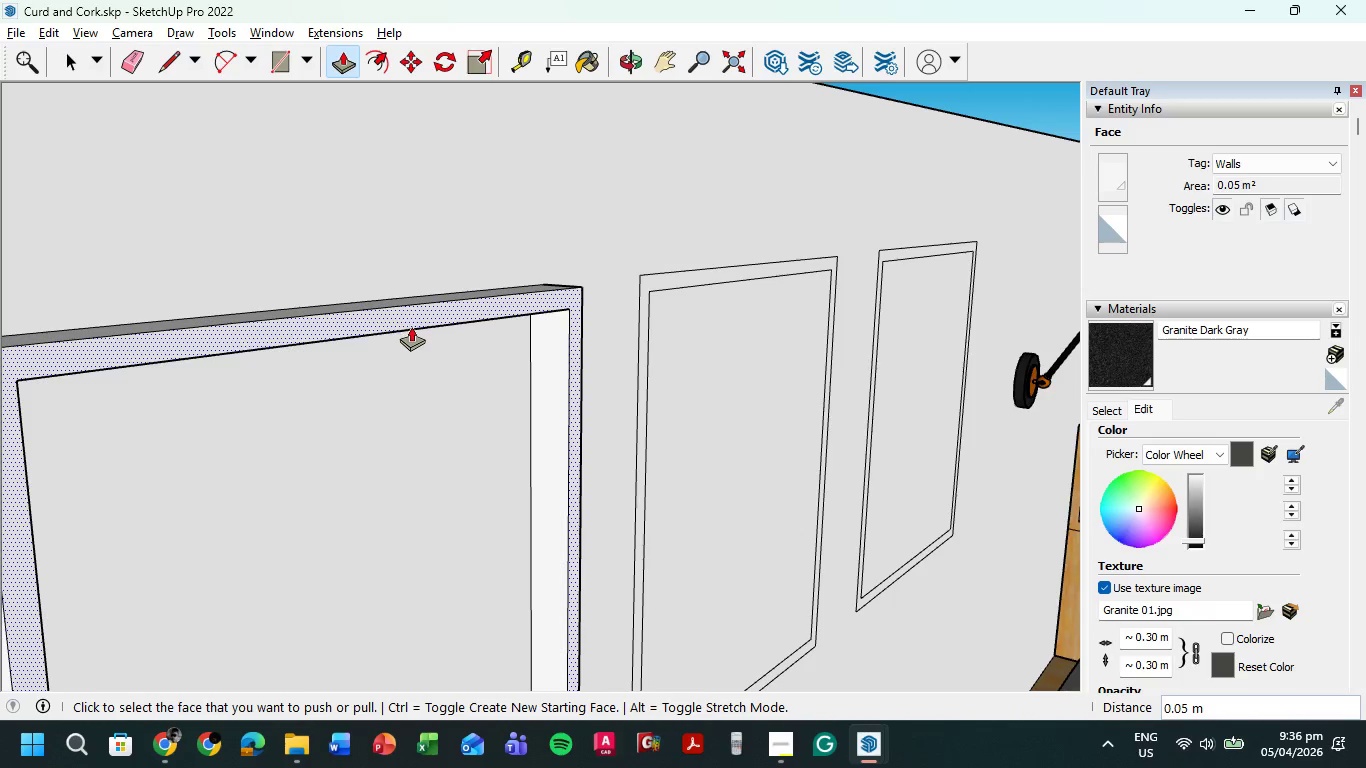 
left_click([411, 320])
 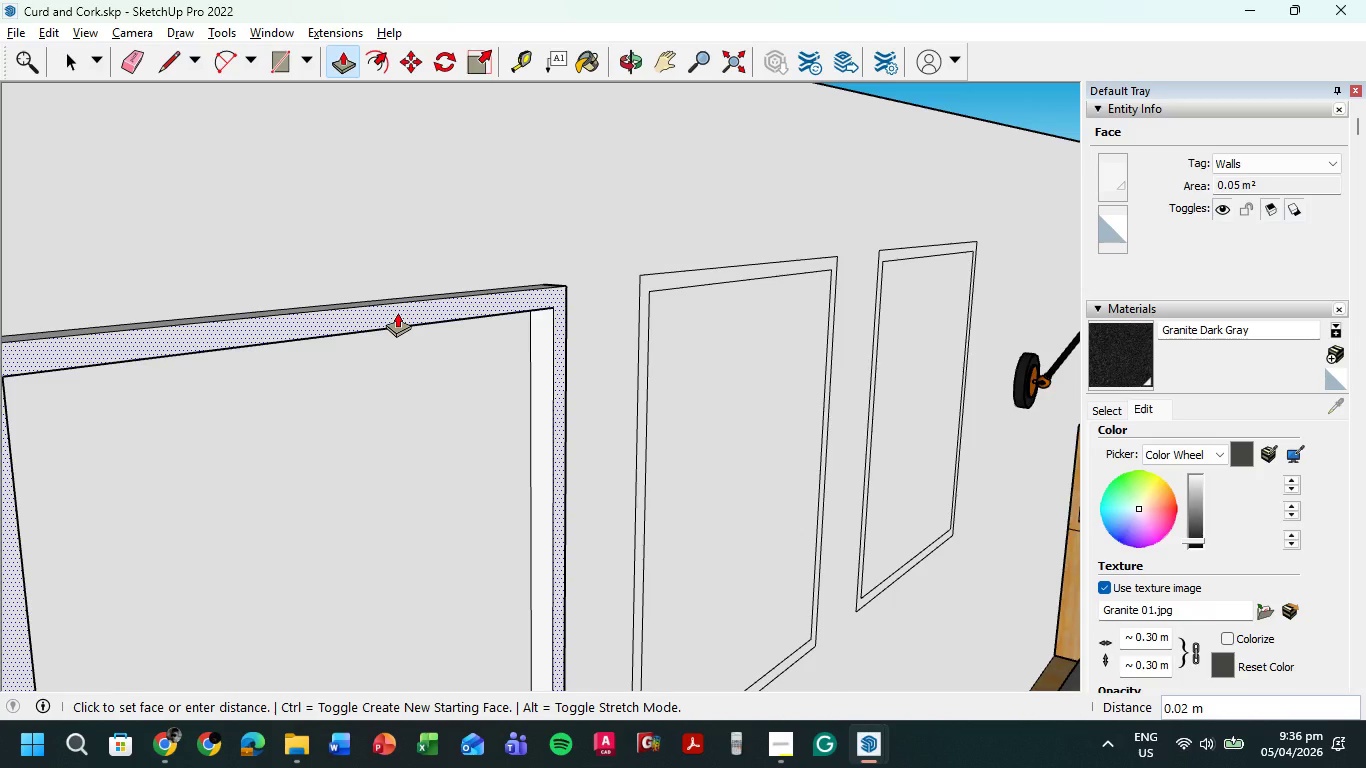 
key(Numpad0)
 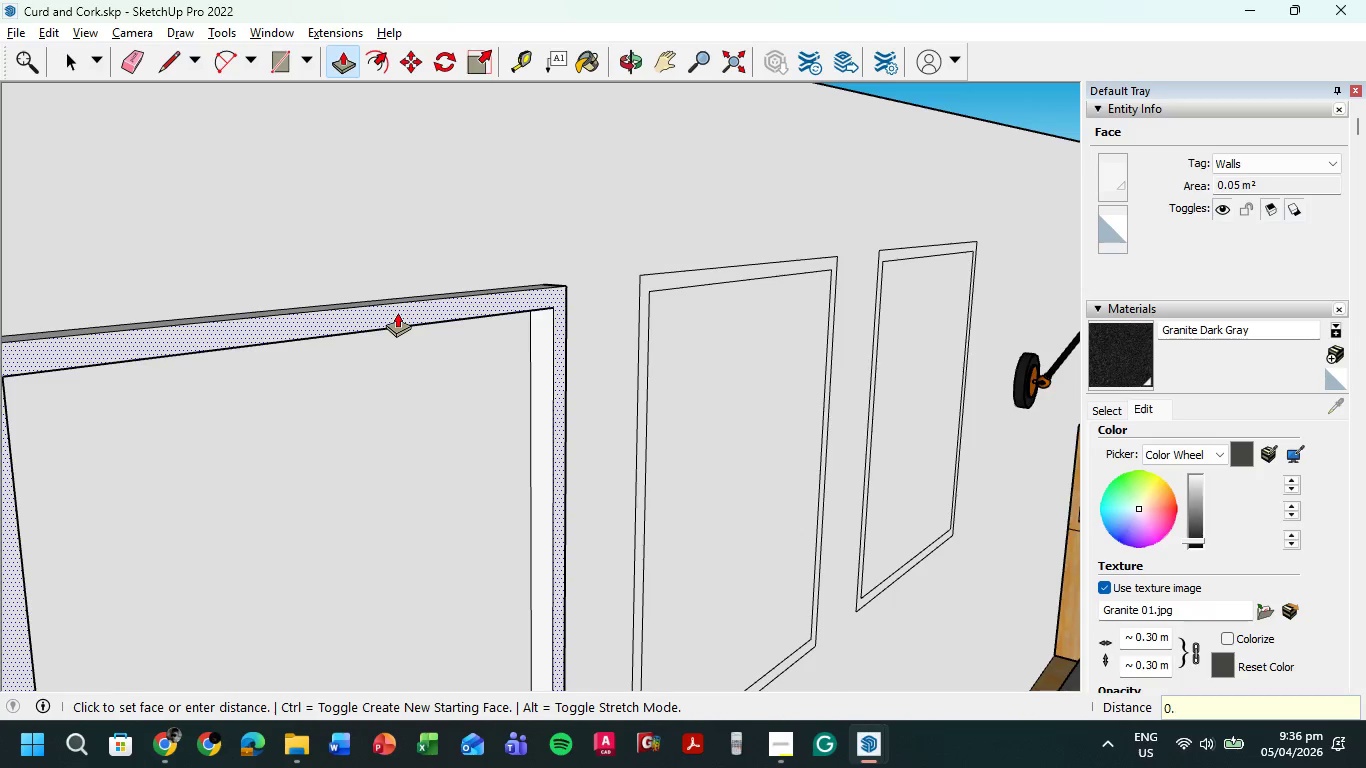 
key(NumpadDecimal)
 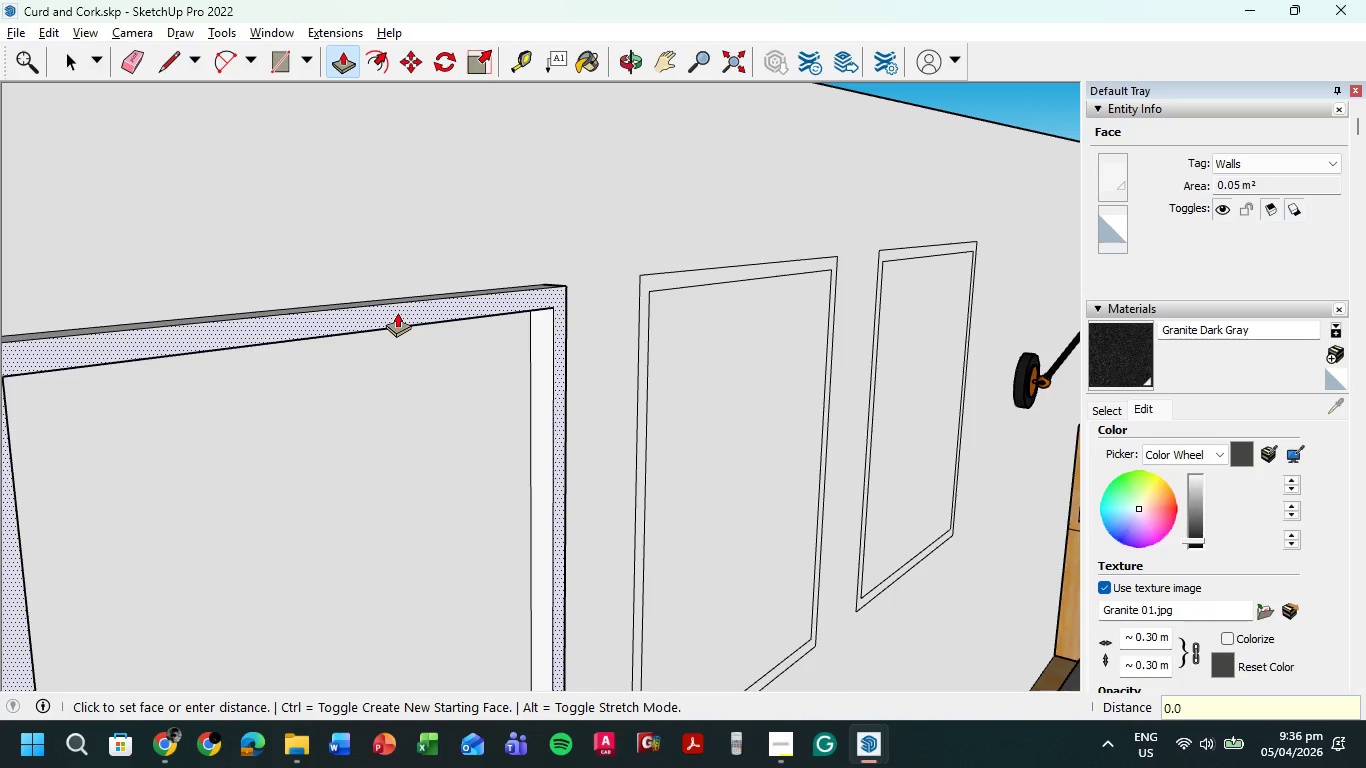 
key(Numpad0)
 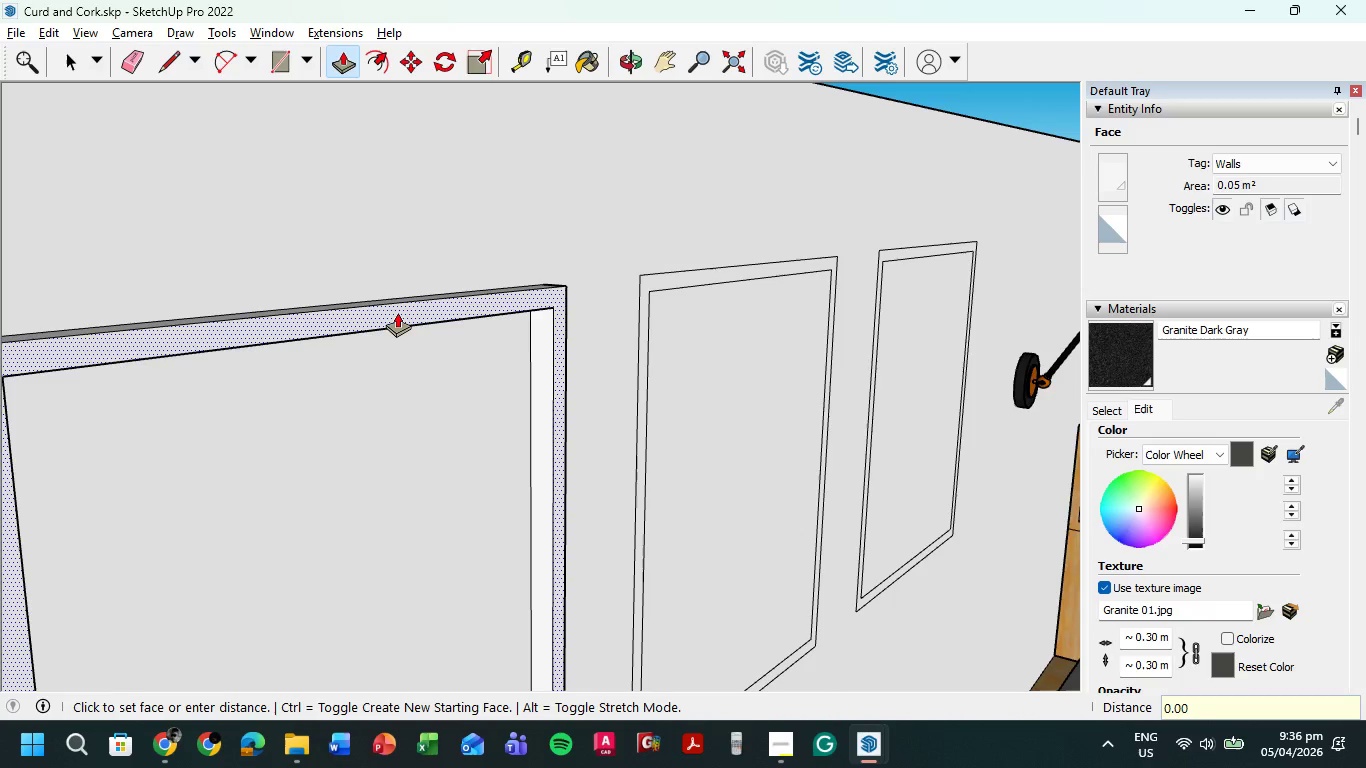 
key(Numpad0)
 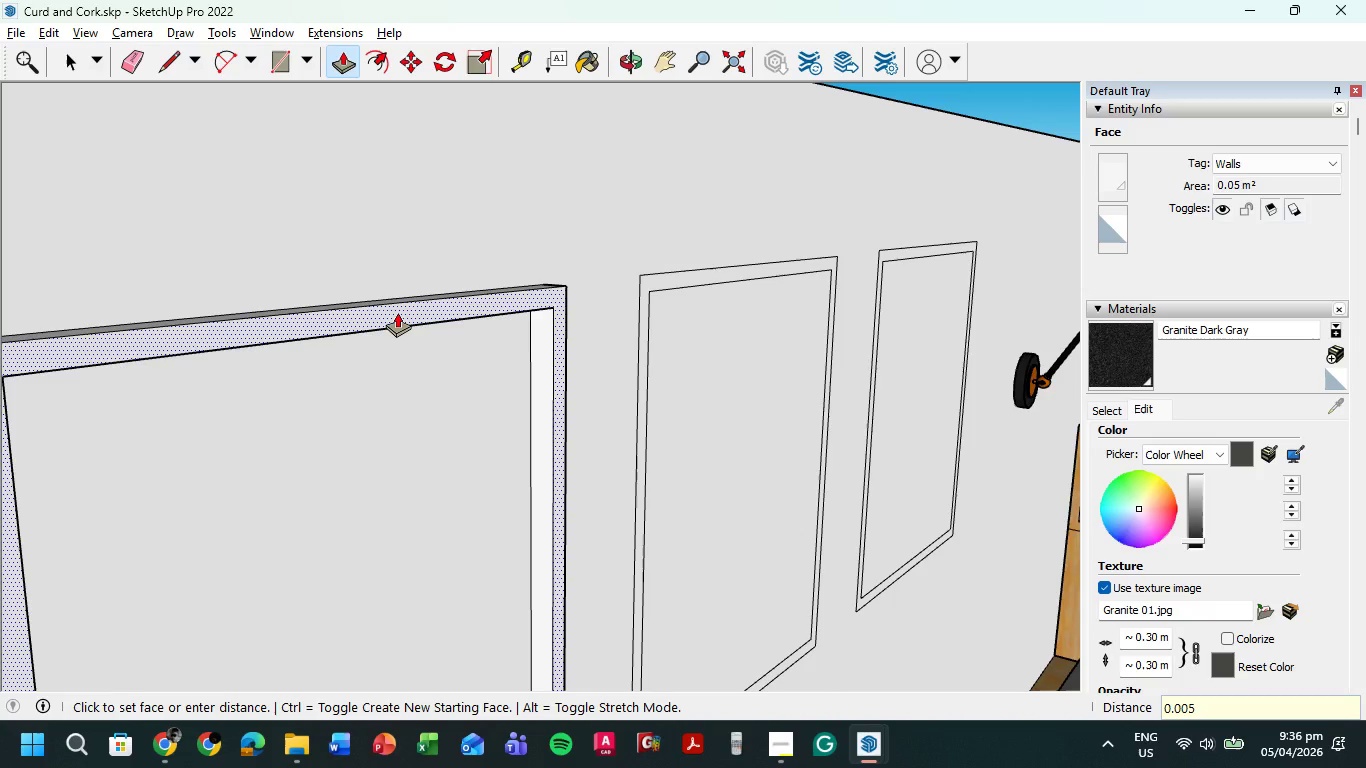 
key(Numpad5)
 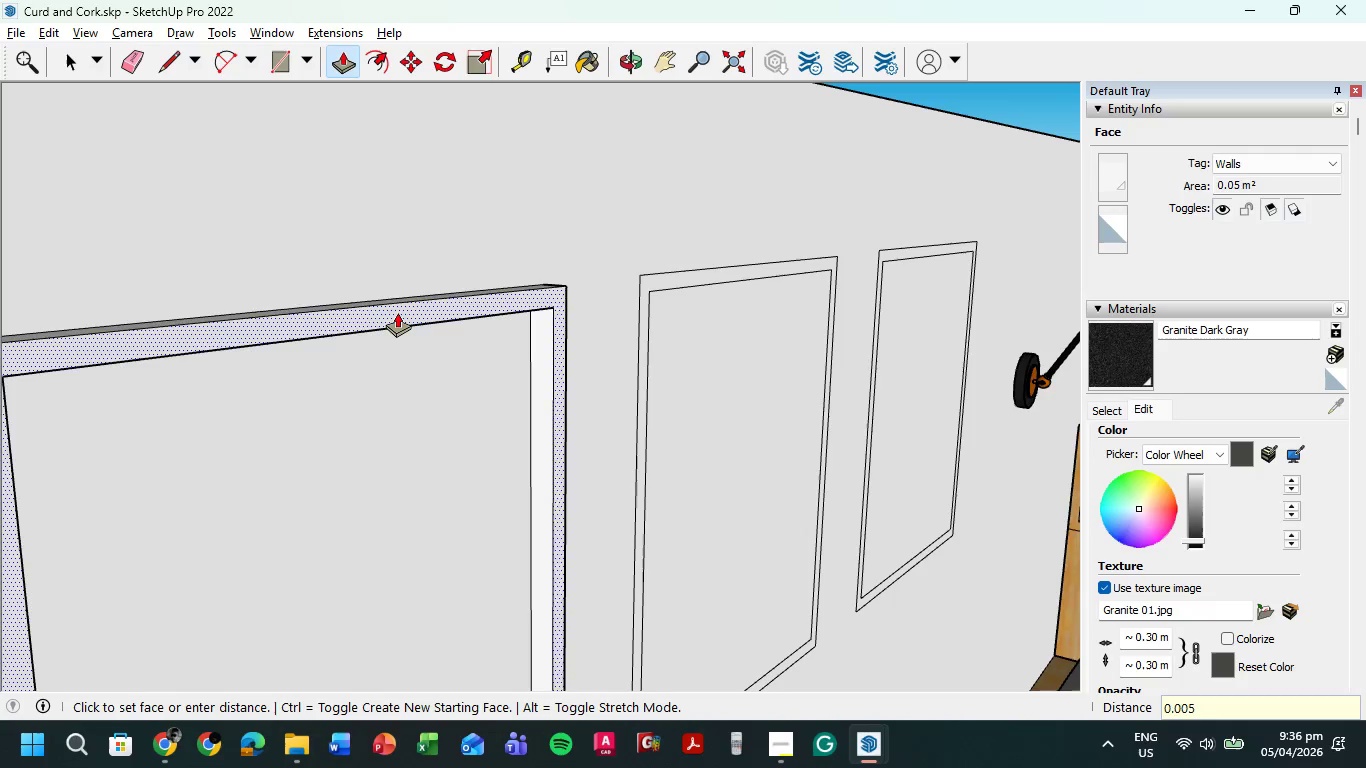 
key(NumpadEnter)
 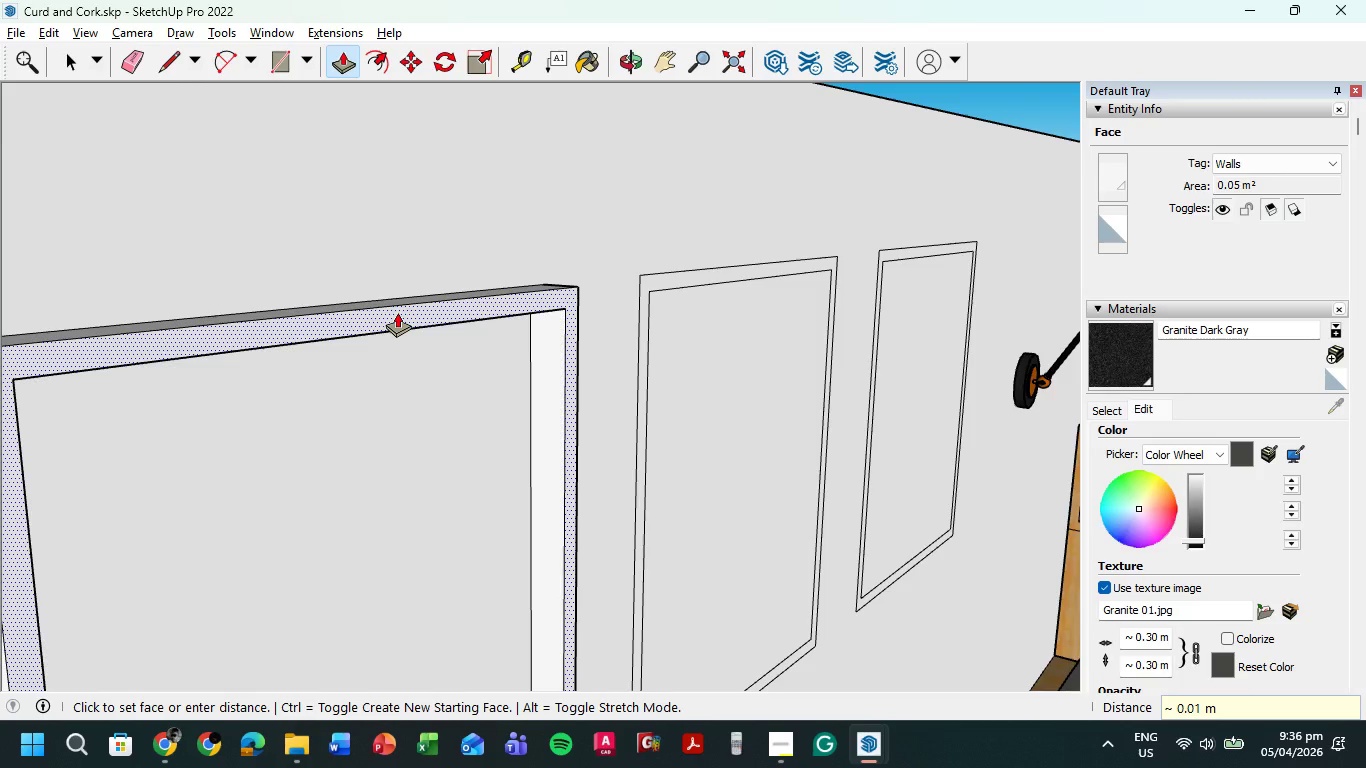 
key(Control+Z)
 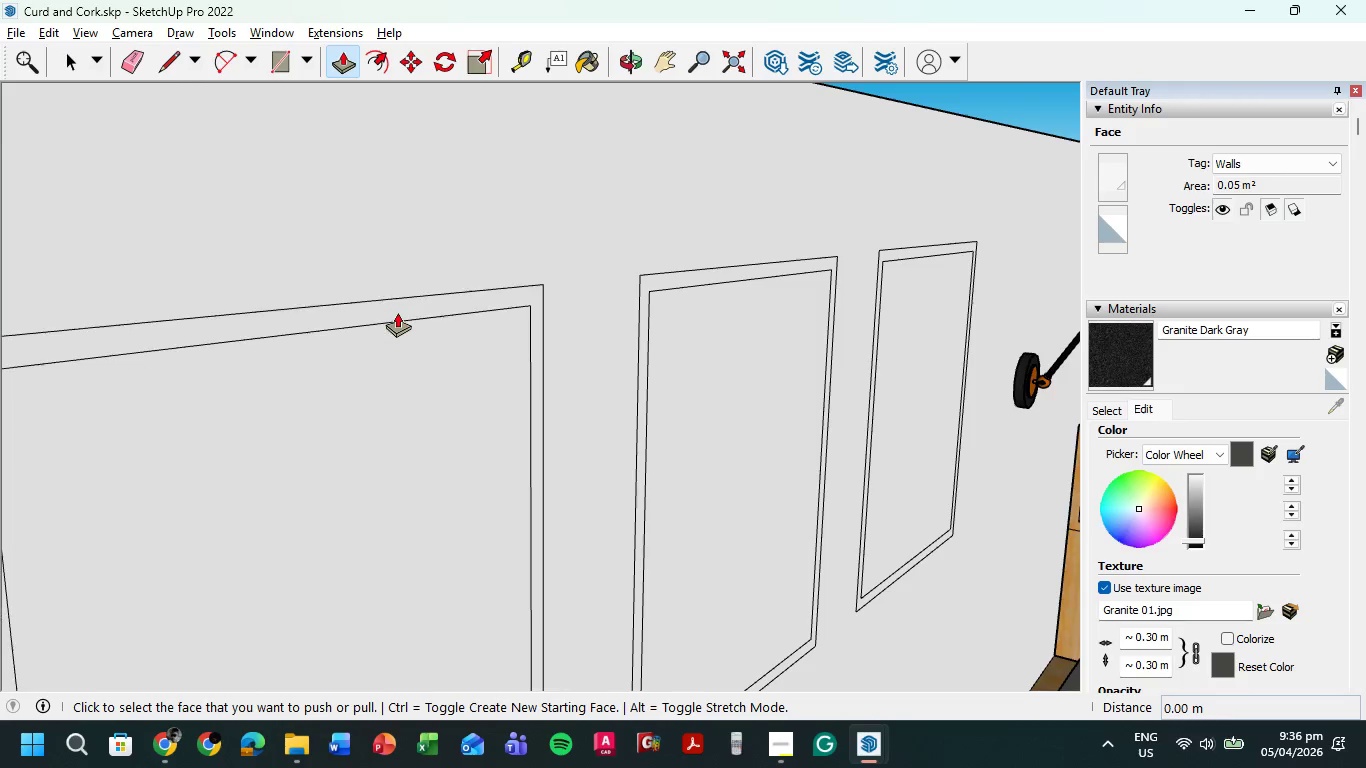 
key(Control+Z)
 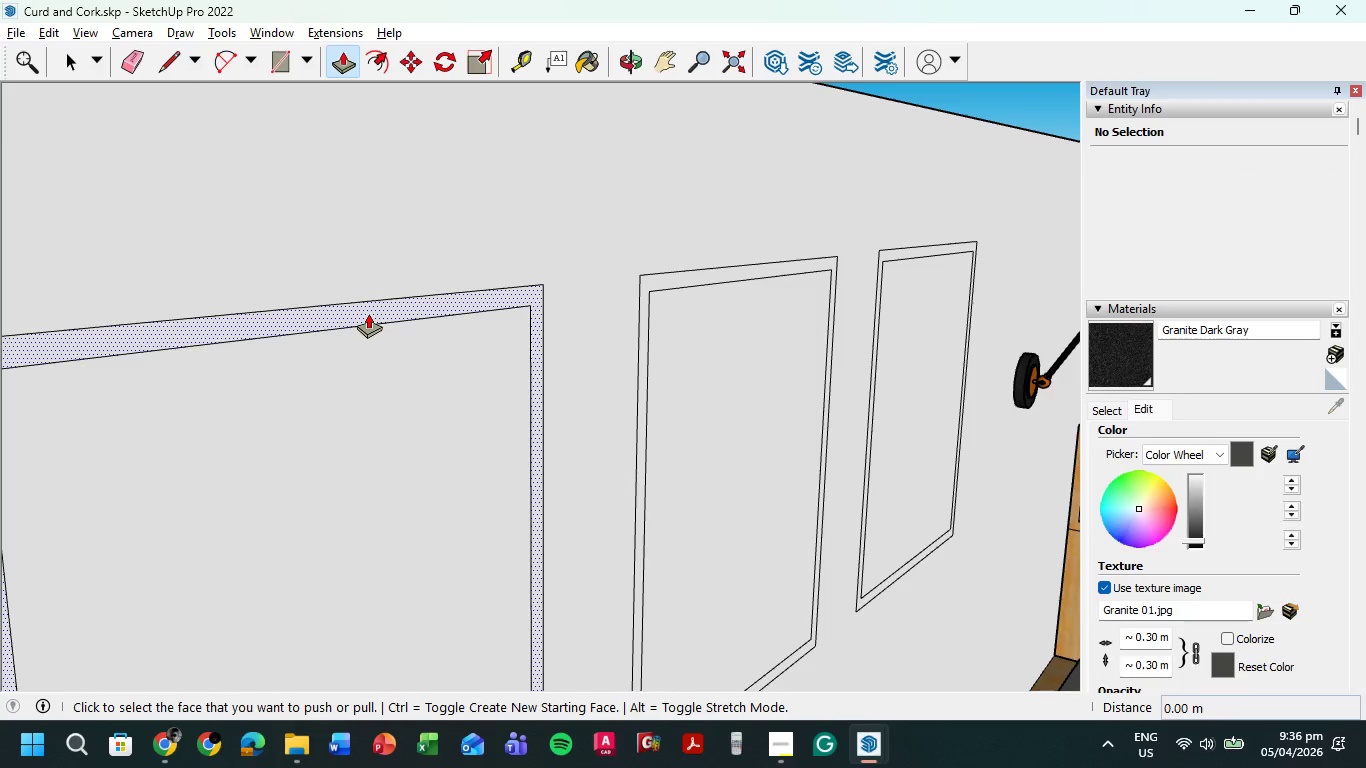 
left_click([368, 313])
 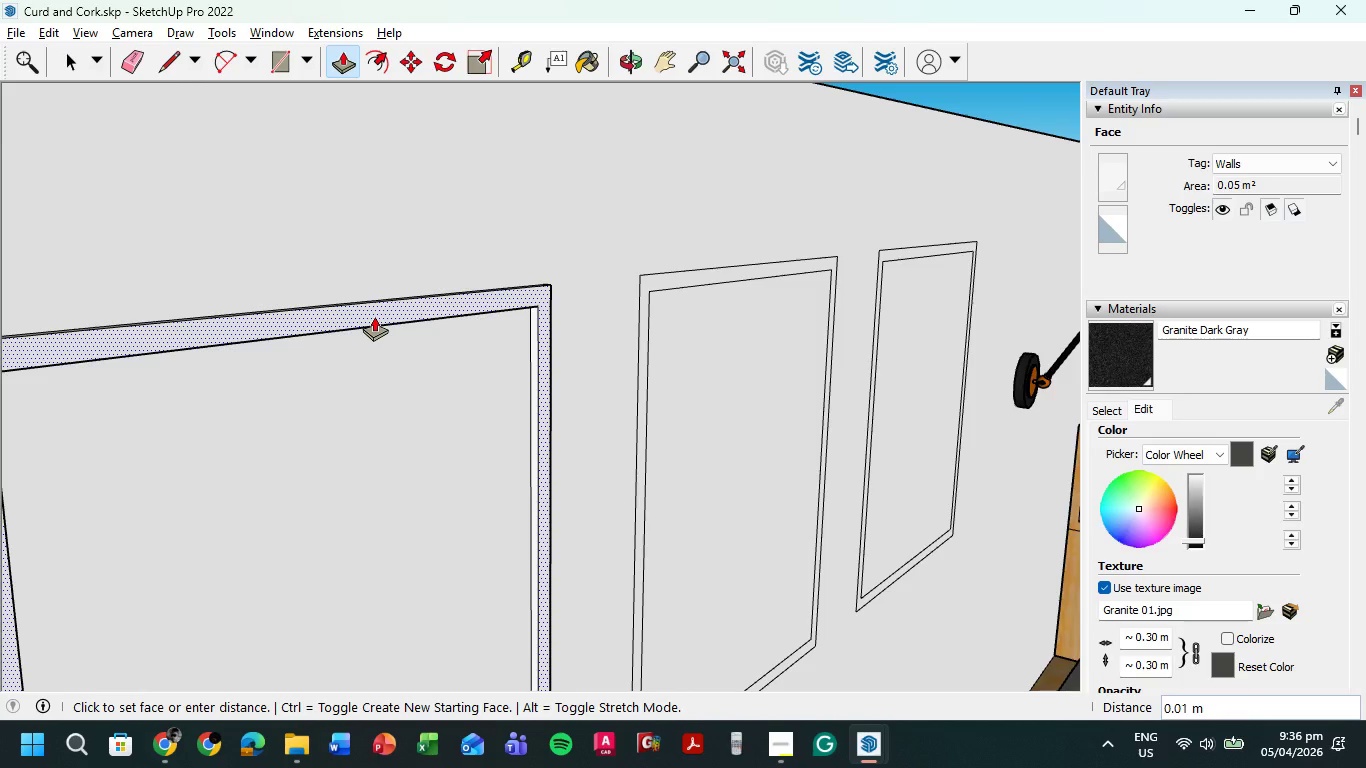 
key(Numpad0)
 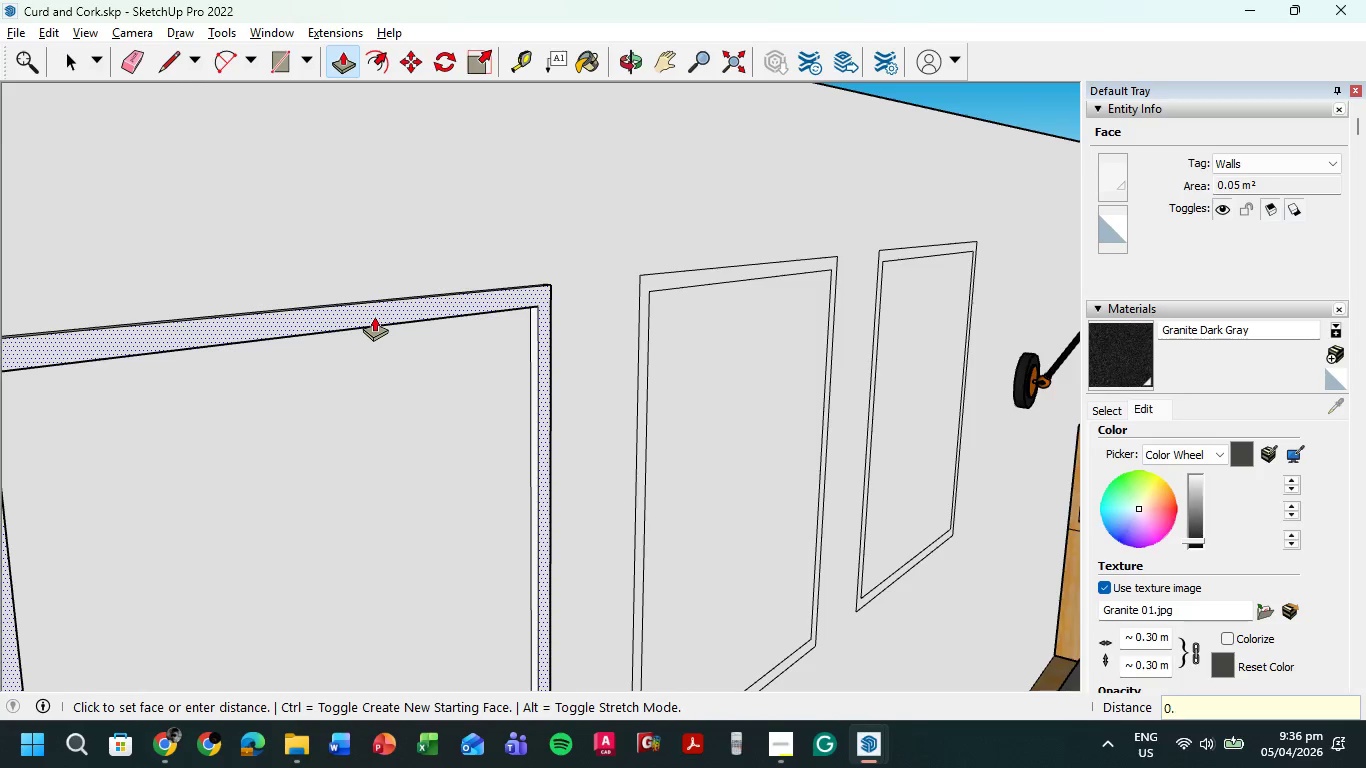 
key(NumpadDecimal)
 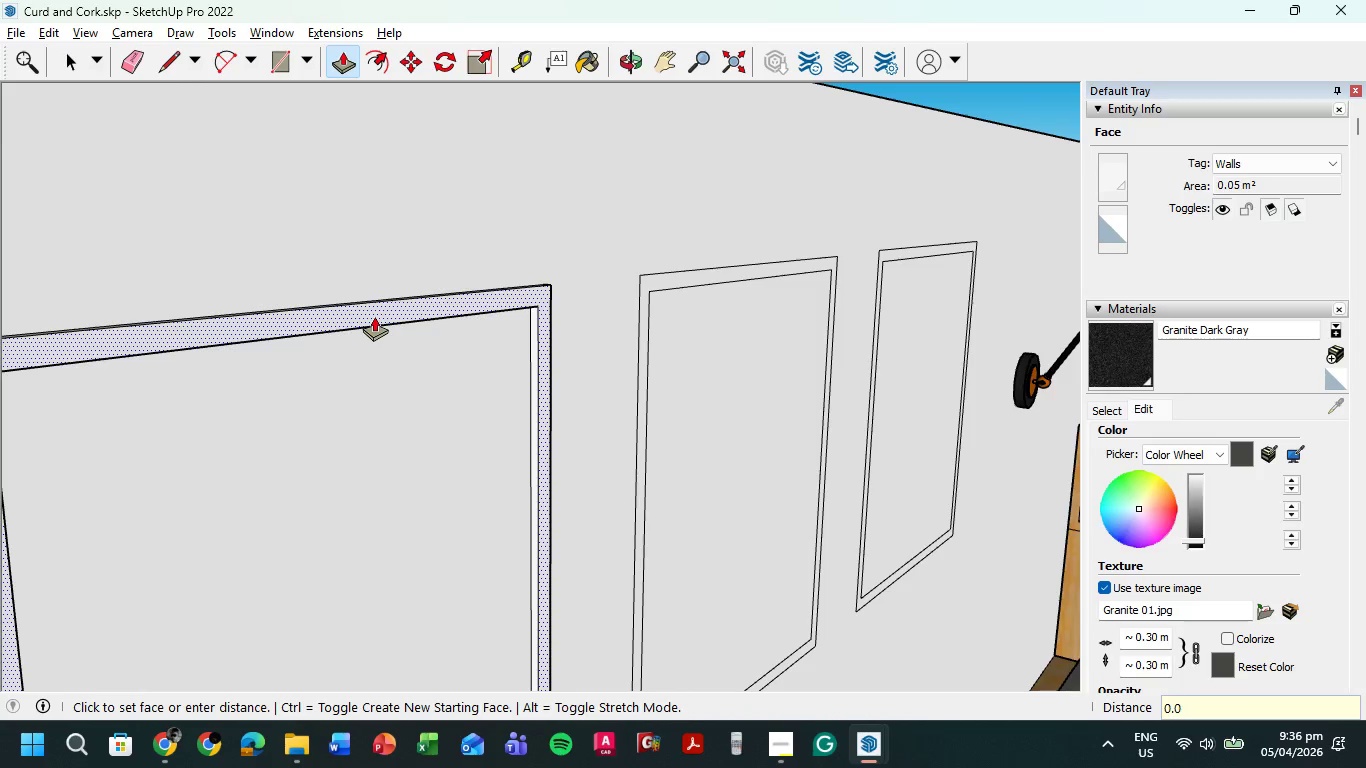 
key(Numpad0)
 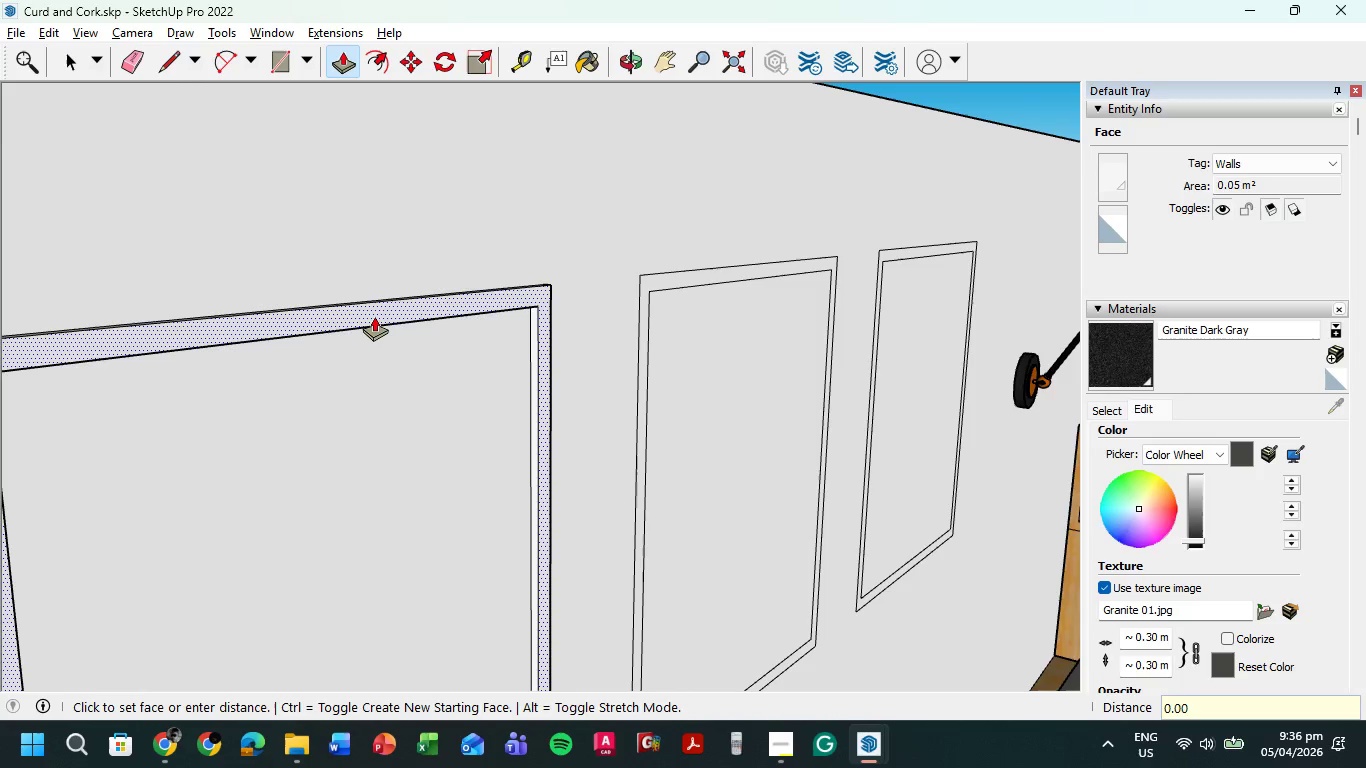 
key(Numpad0)
 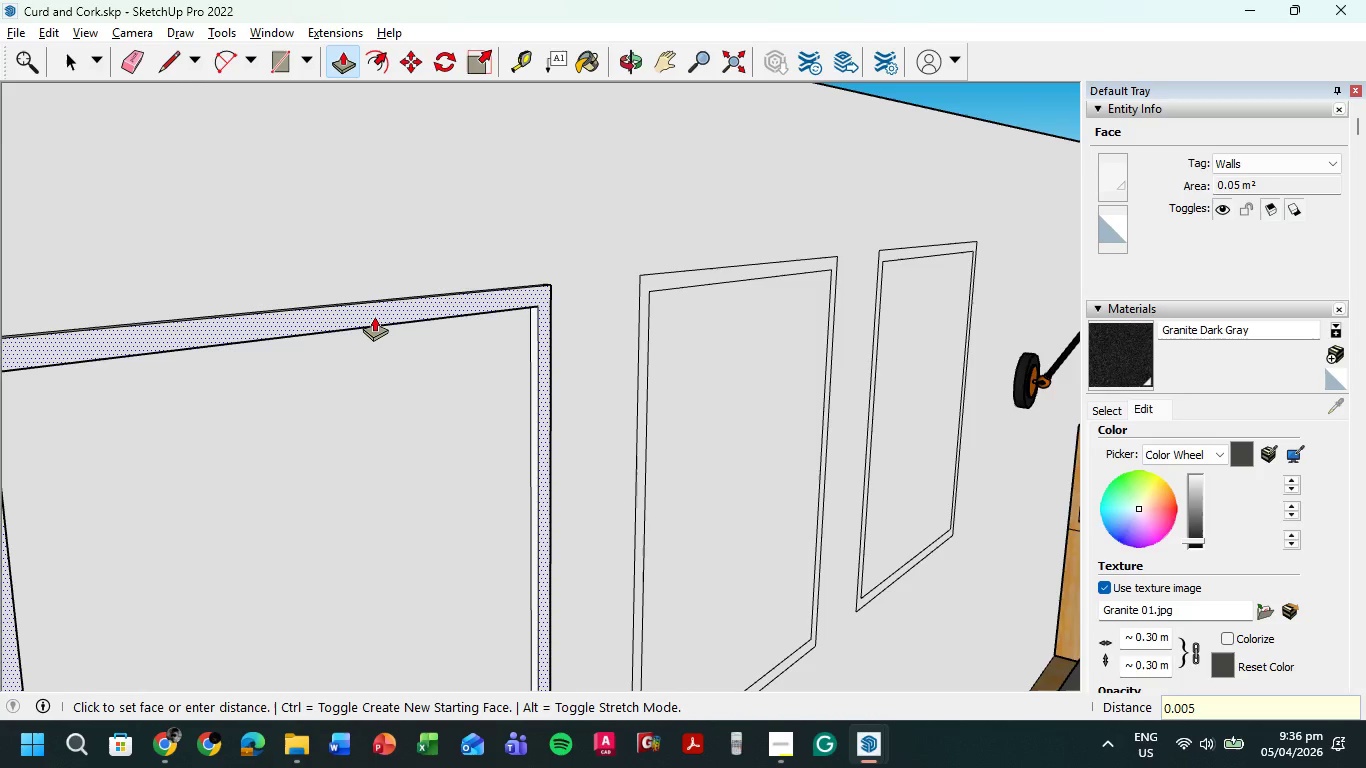 
key(Numpad5)
 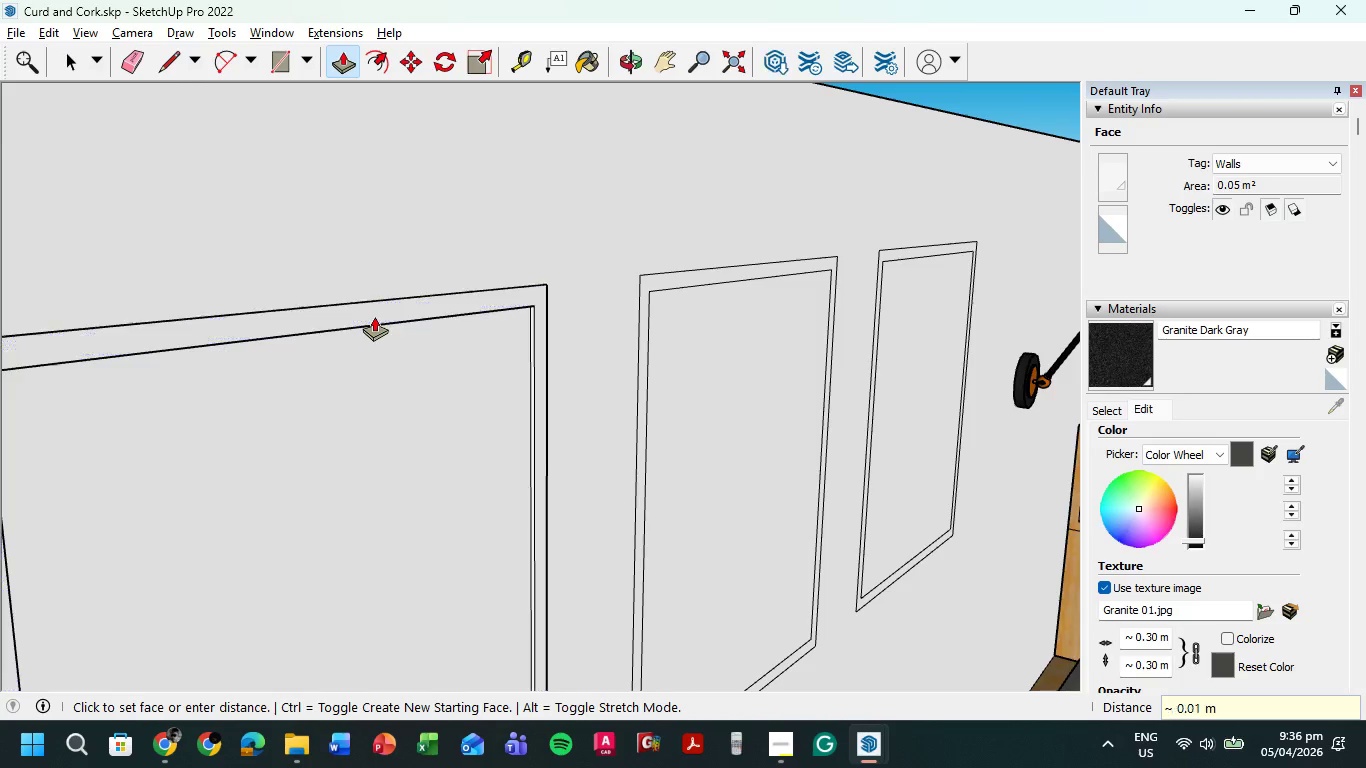 
key(NumpadEnter)
 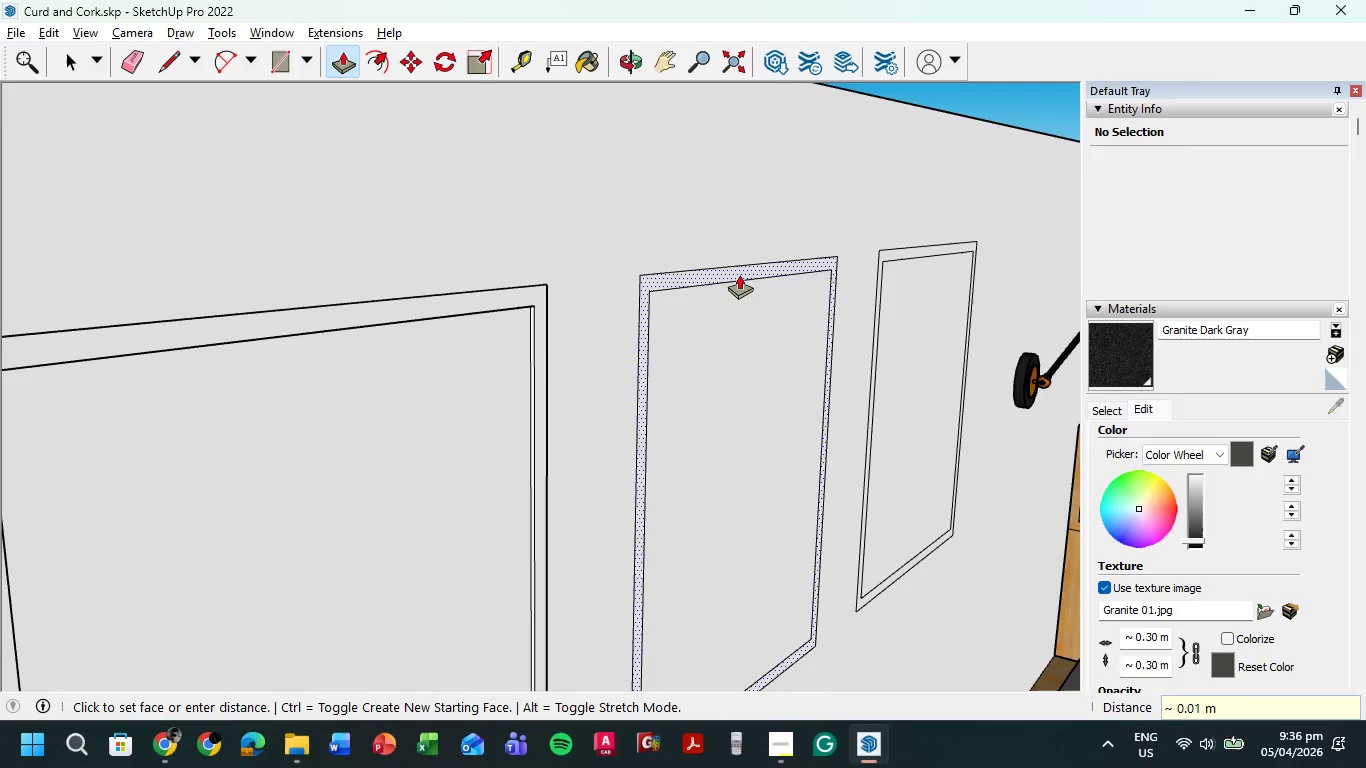 
left_click([734, 274])
 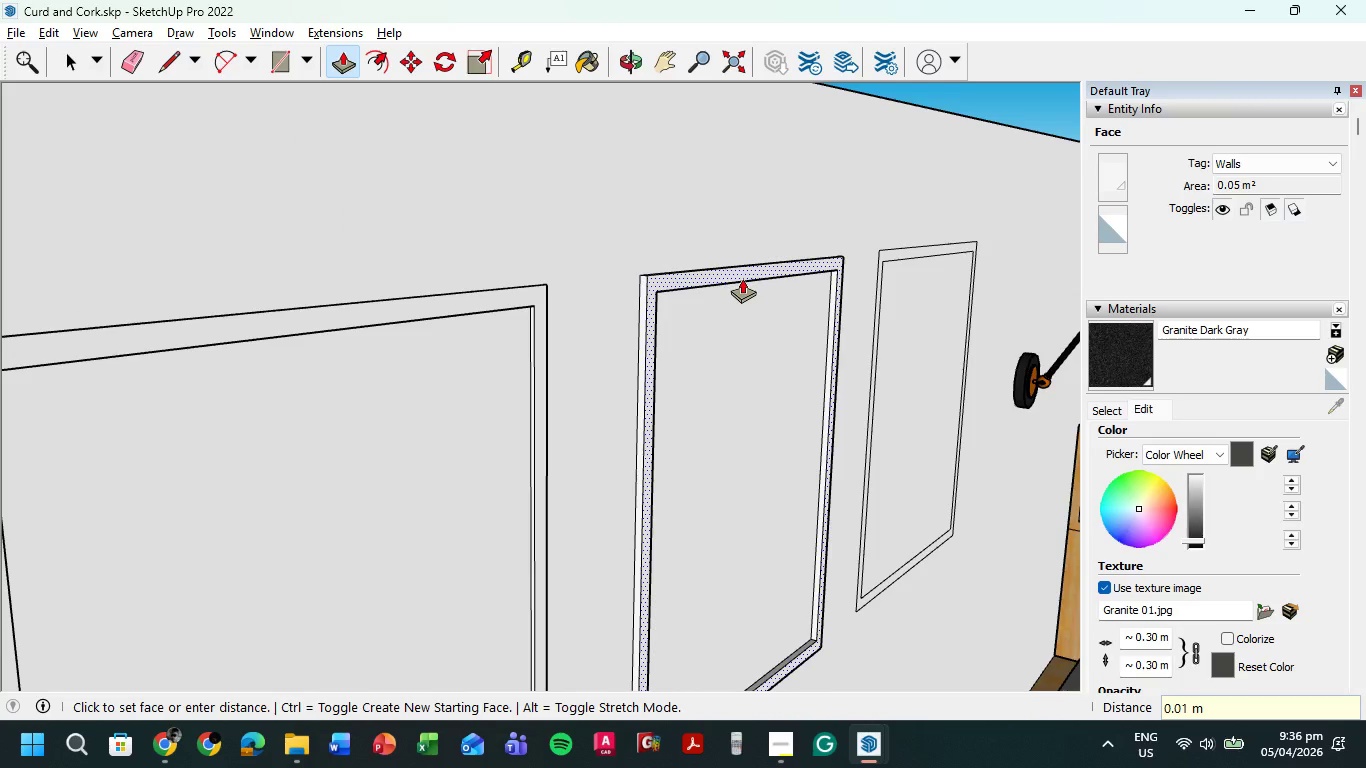 
key(Numpad0)
 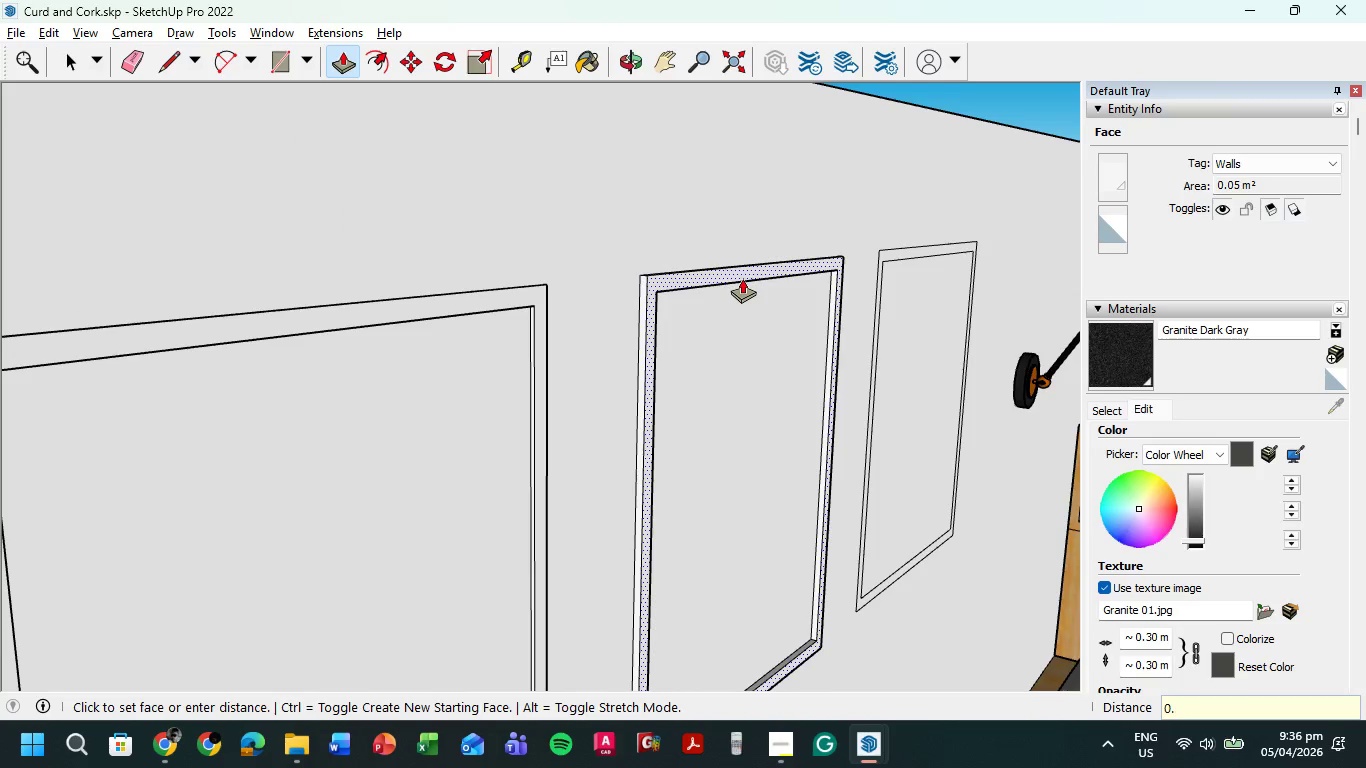 
key(NumpadDecimal)
 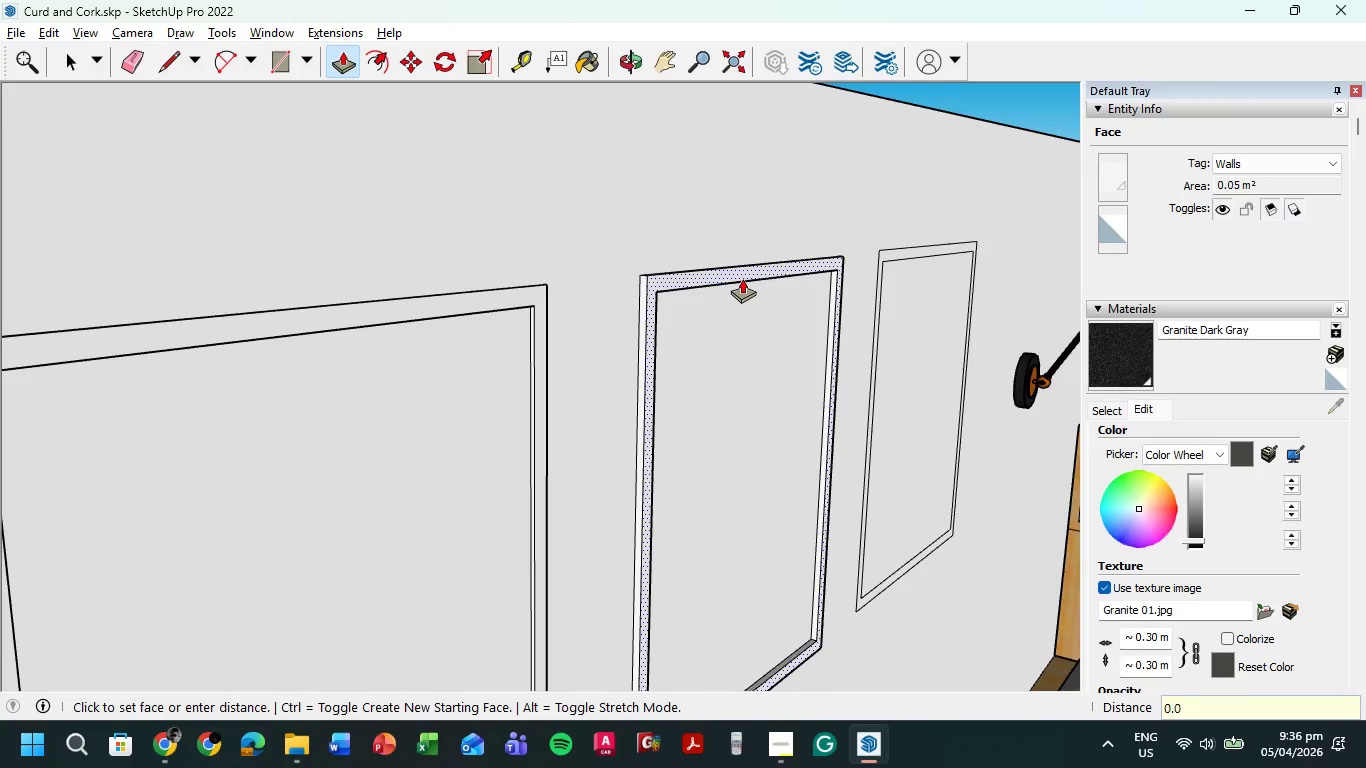 
key(Numpad0)
 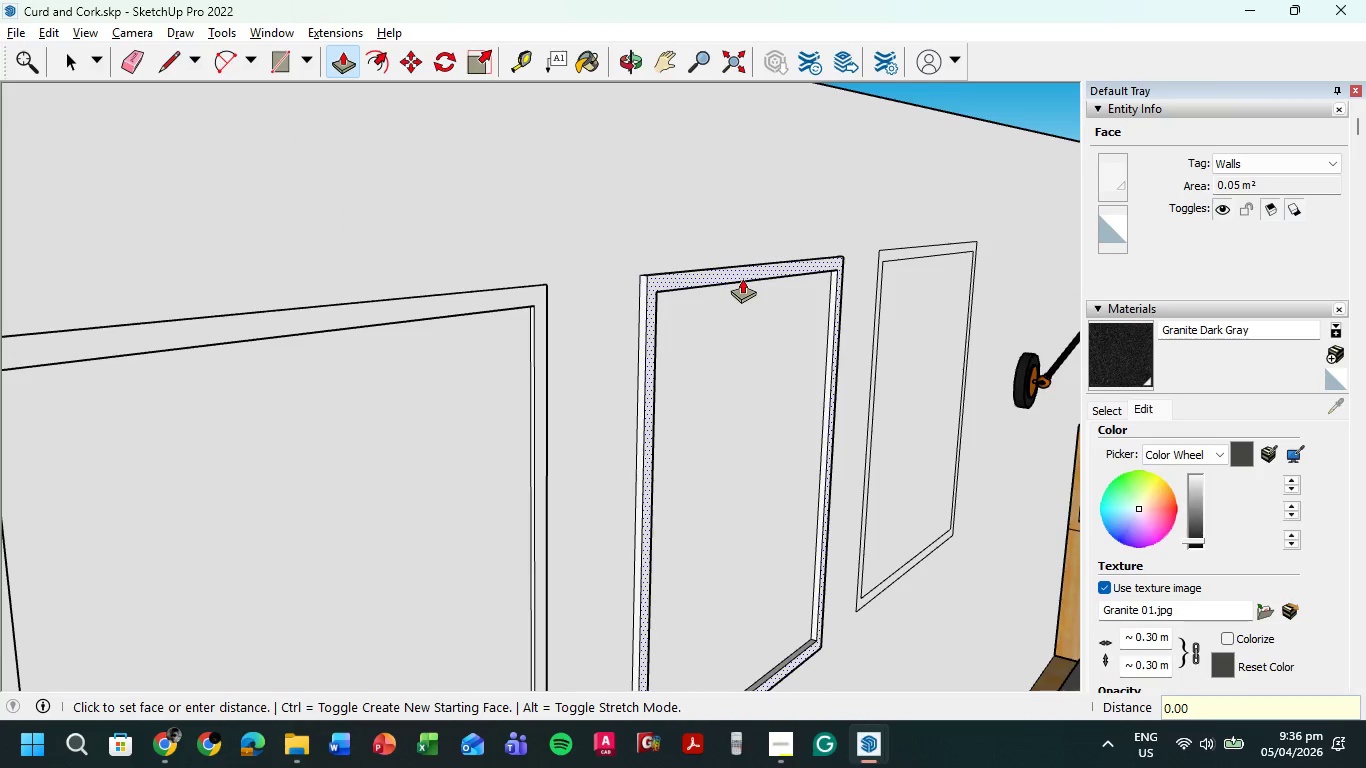 
key(Numpad0)
 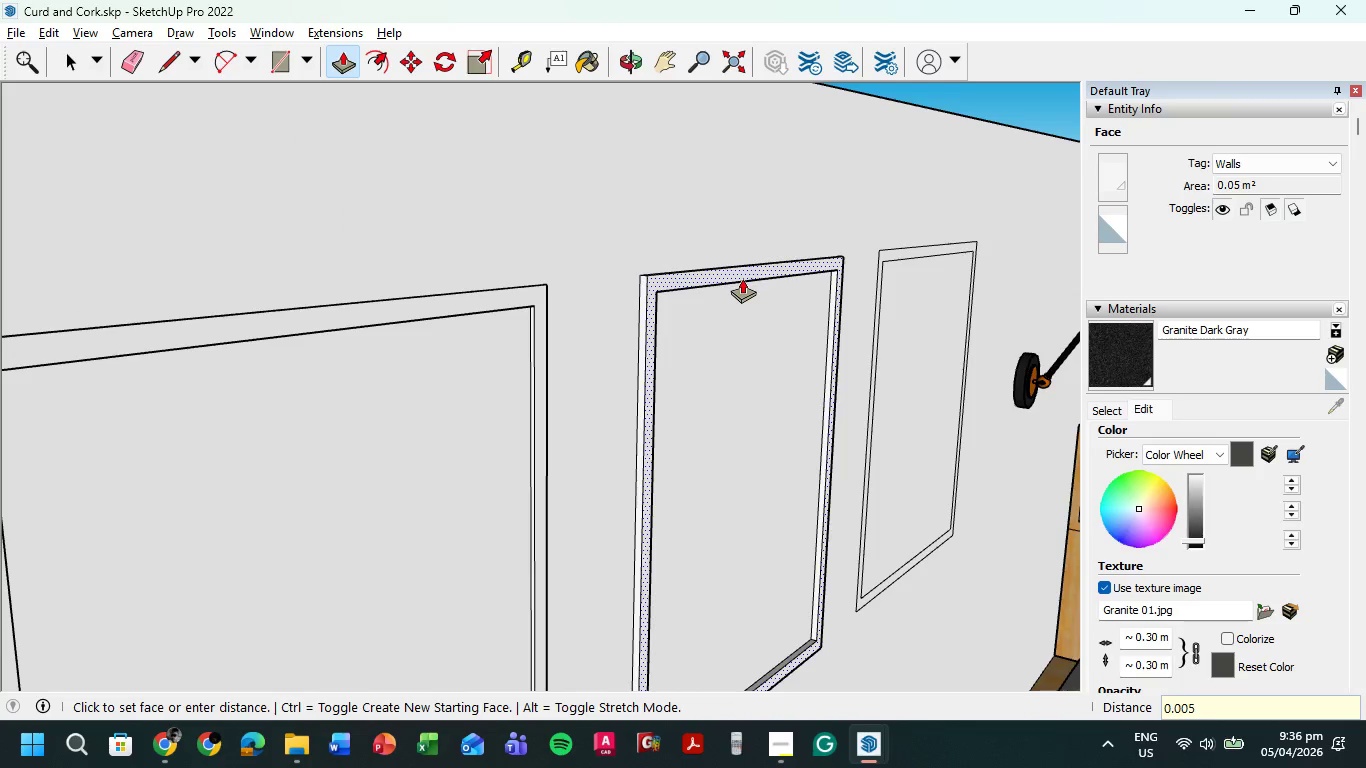 
key(Numpad5)
 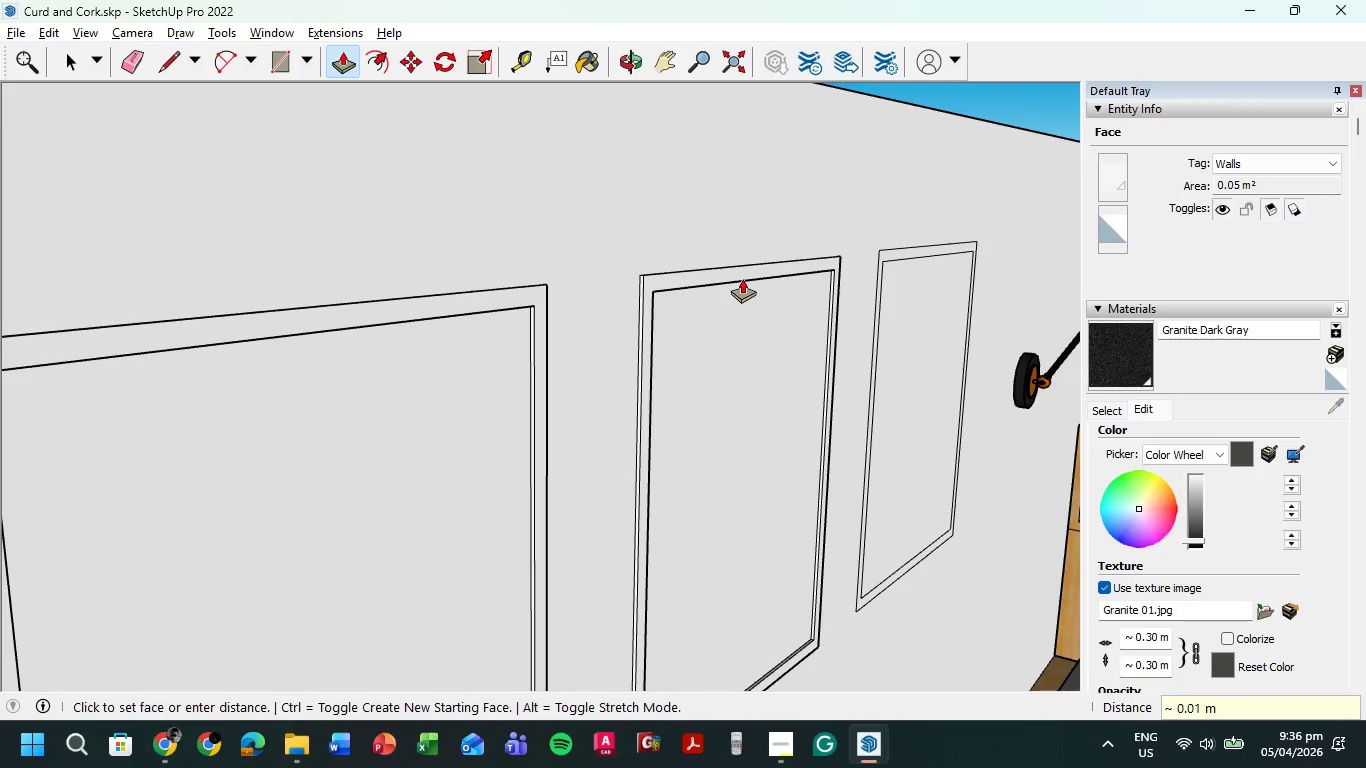 
key(NumpadEnter)
 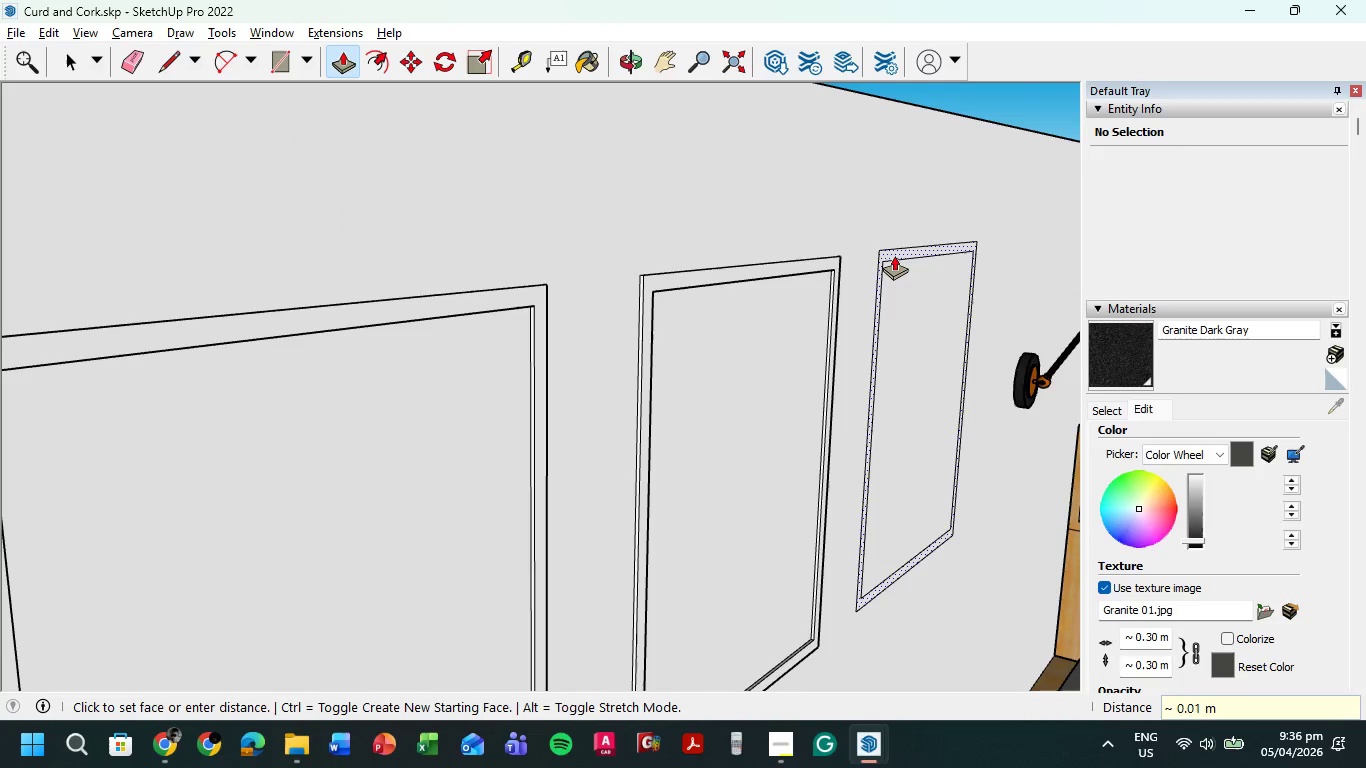 
left_click([895, 254])
 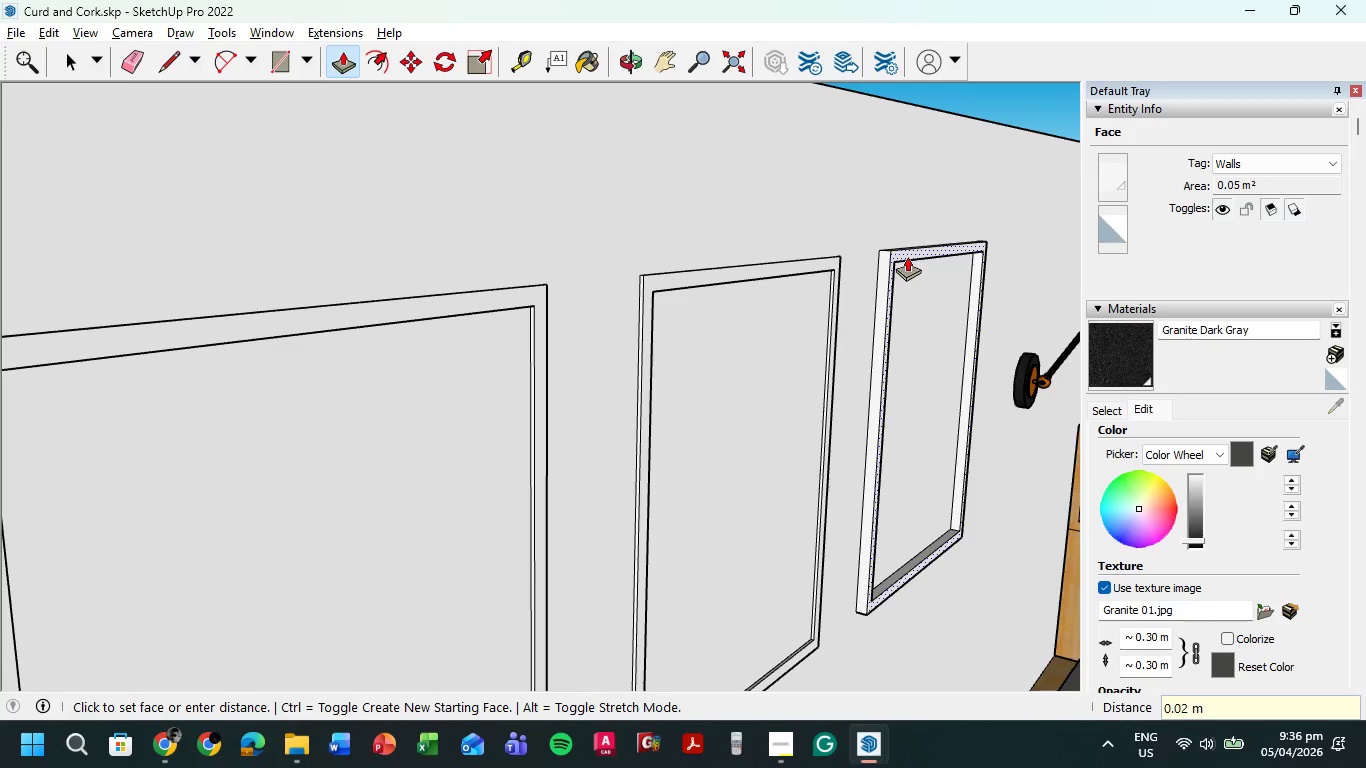 
key(Numpad0)
 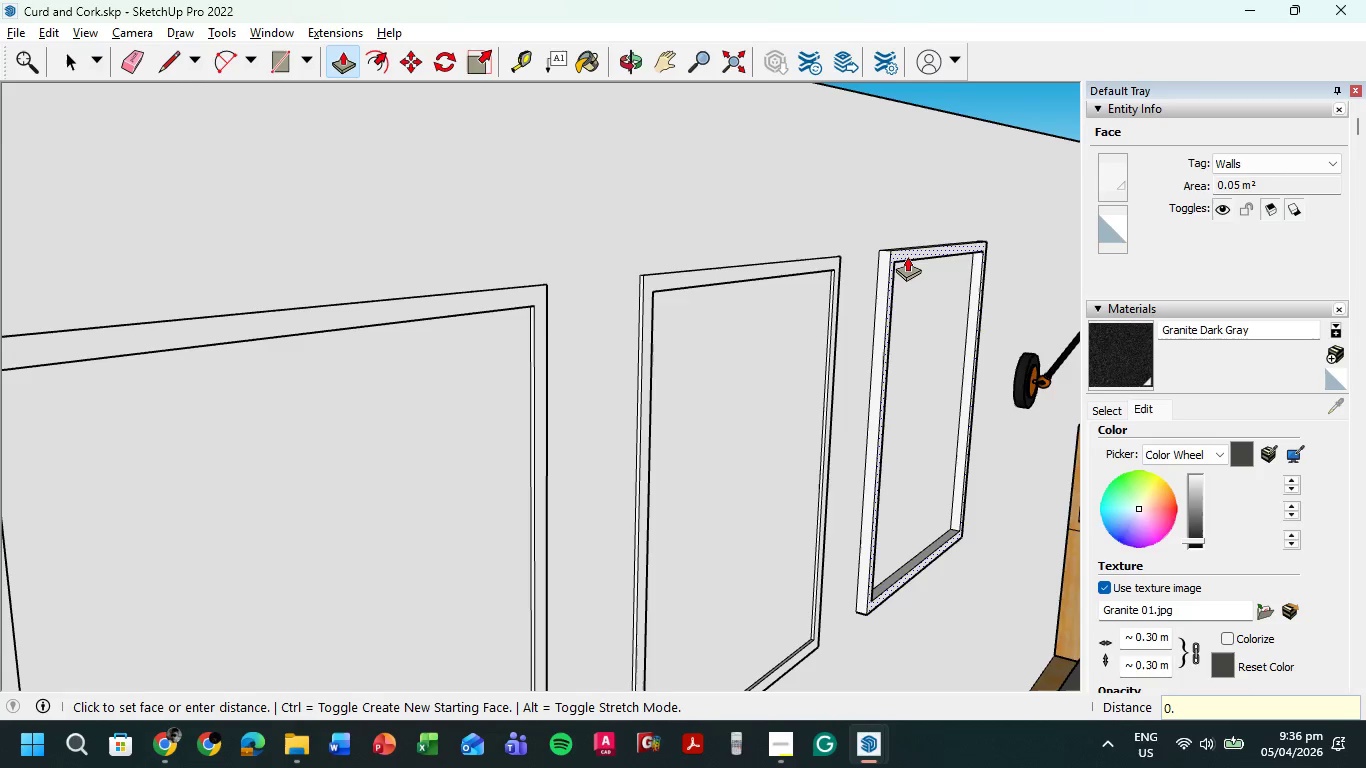 
key(NumpadDecimal)
 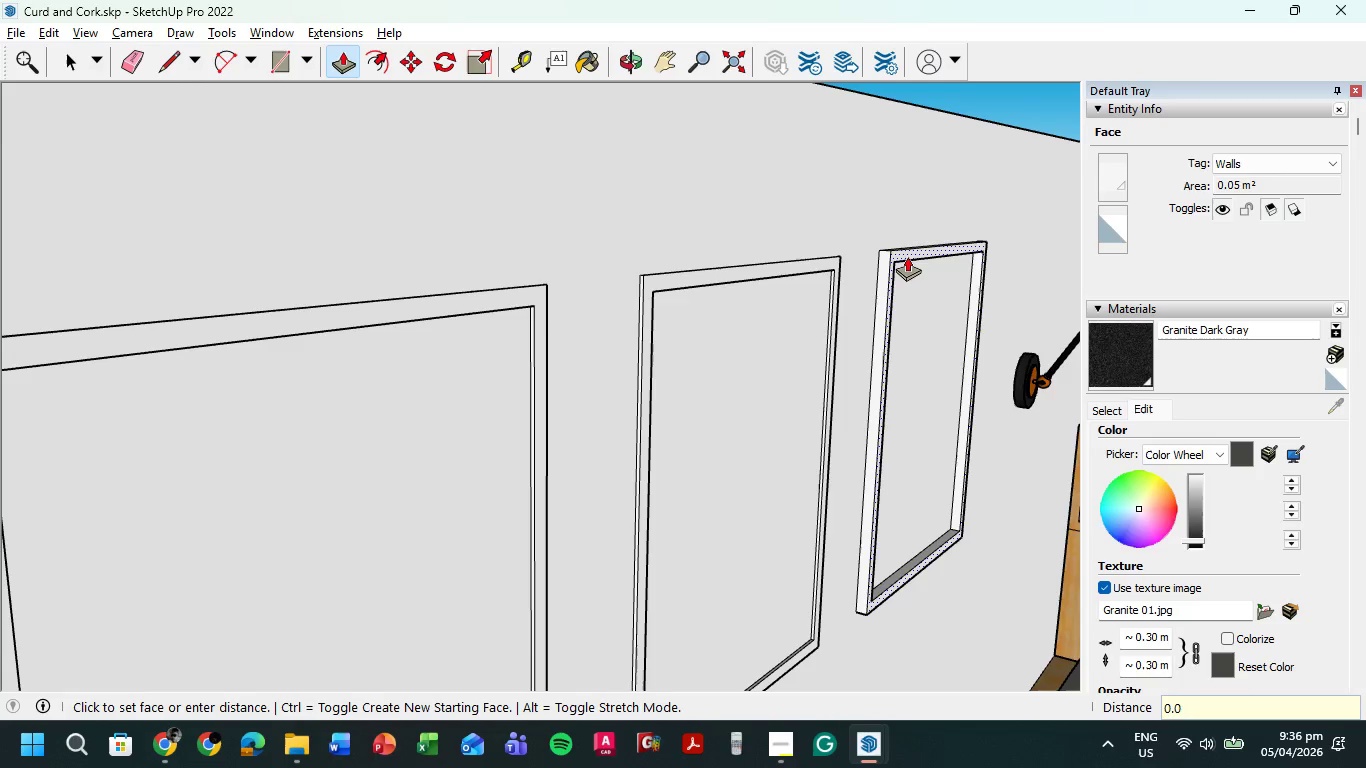 
key(Numpad0)
 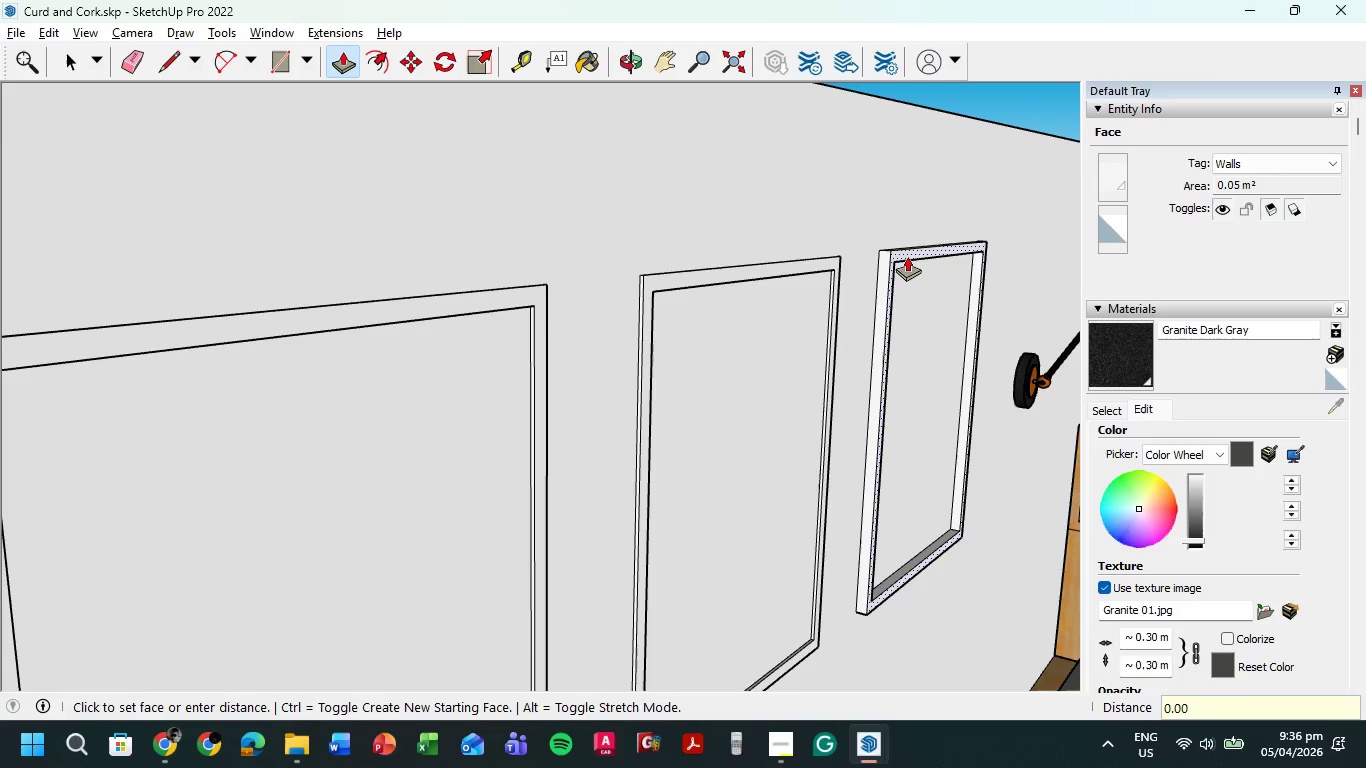 
key(Numpad0)
 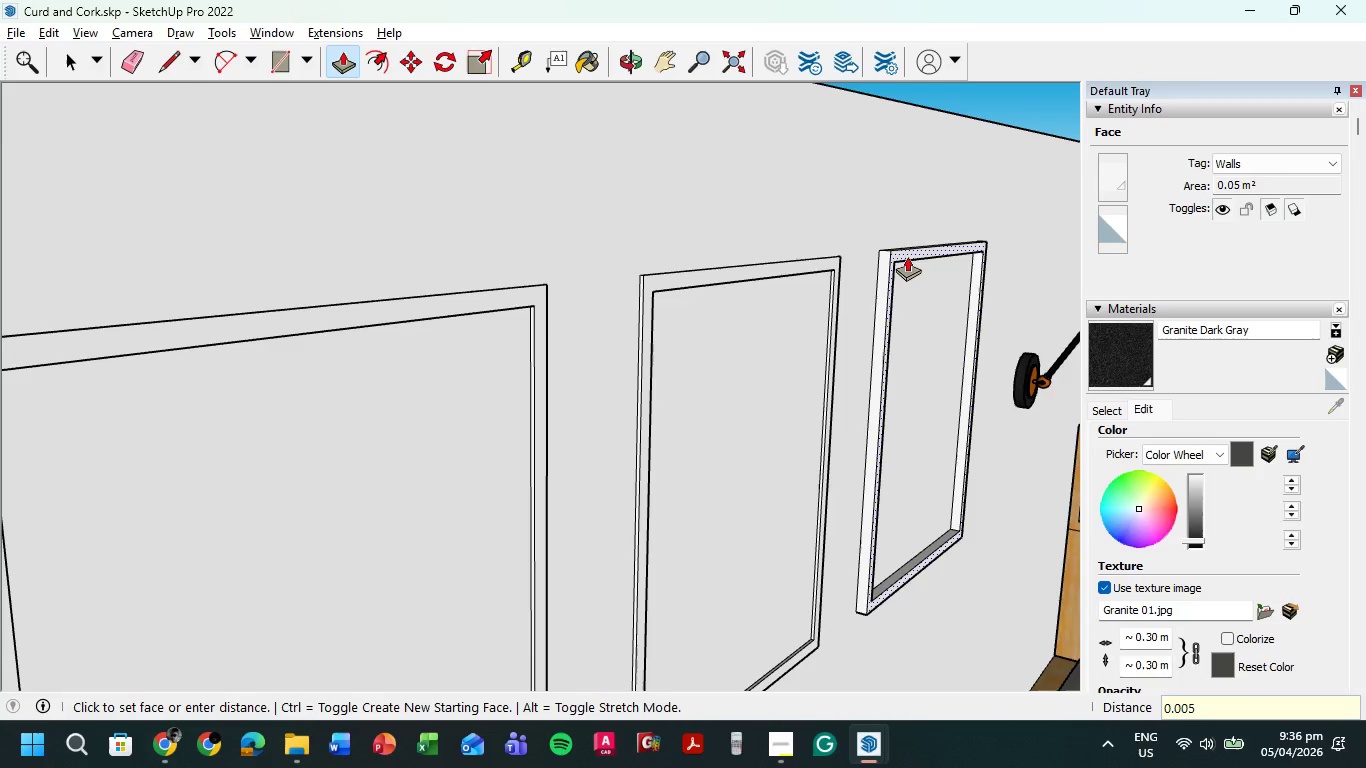 
key(Numpad5)
 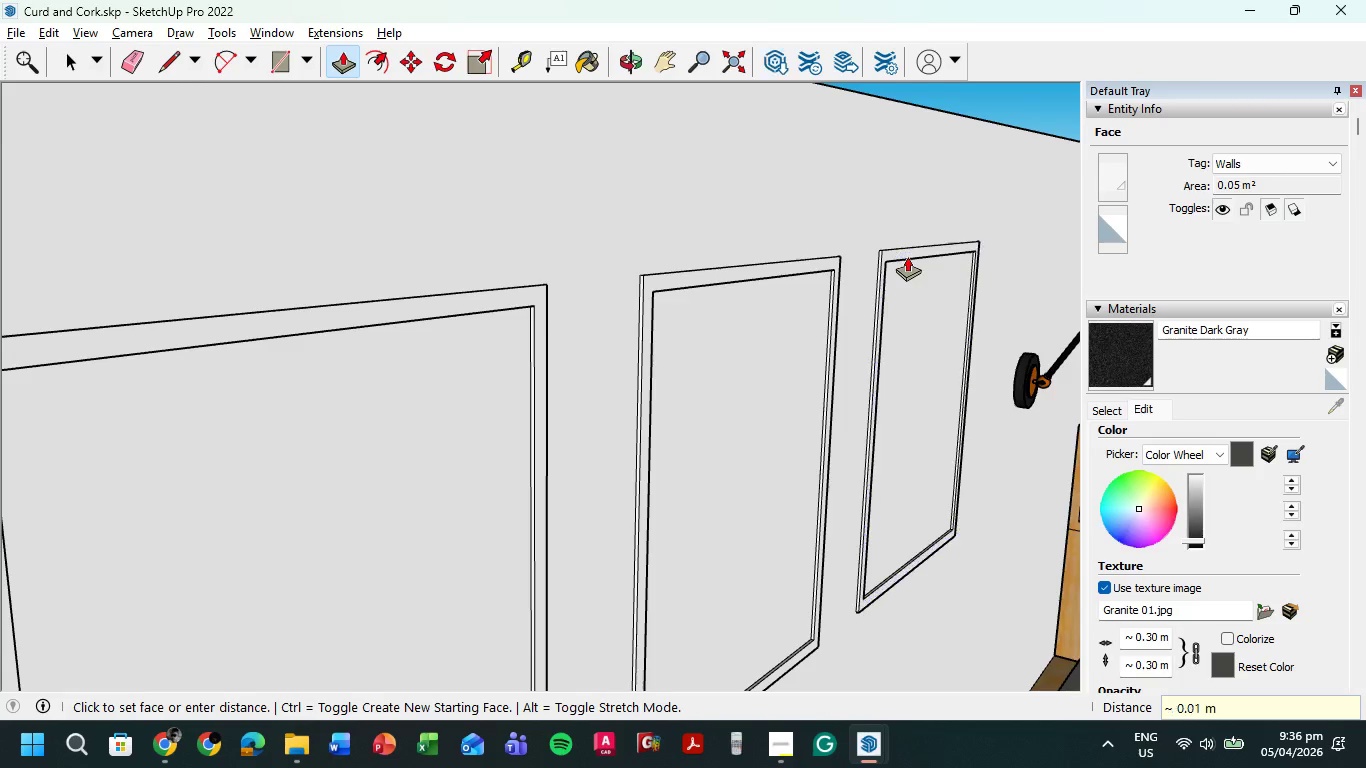 
key(NumpadEnter)
 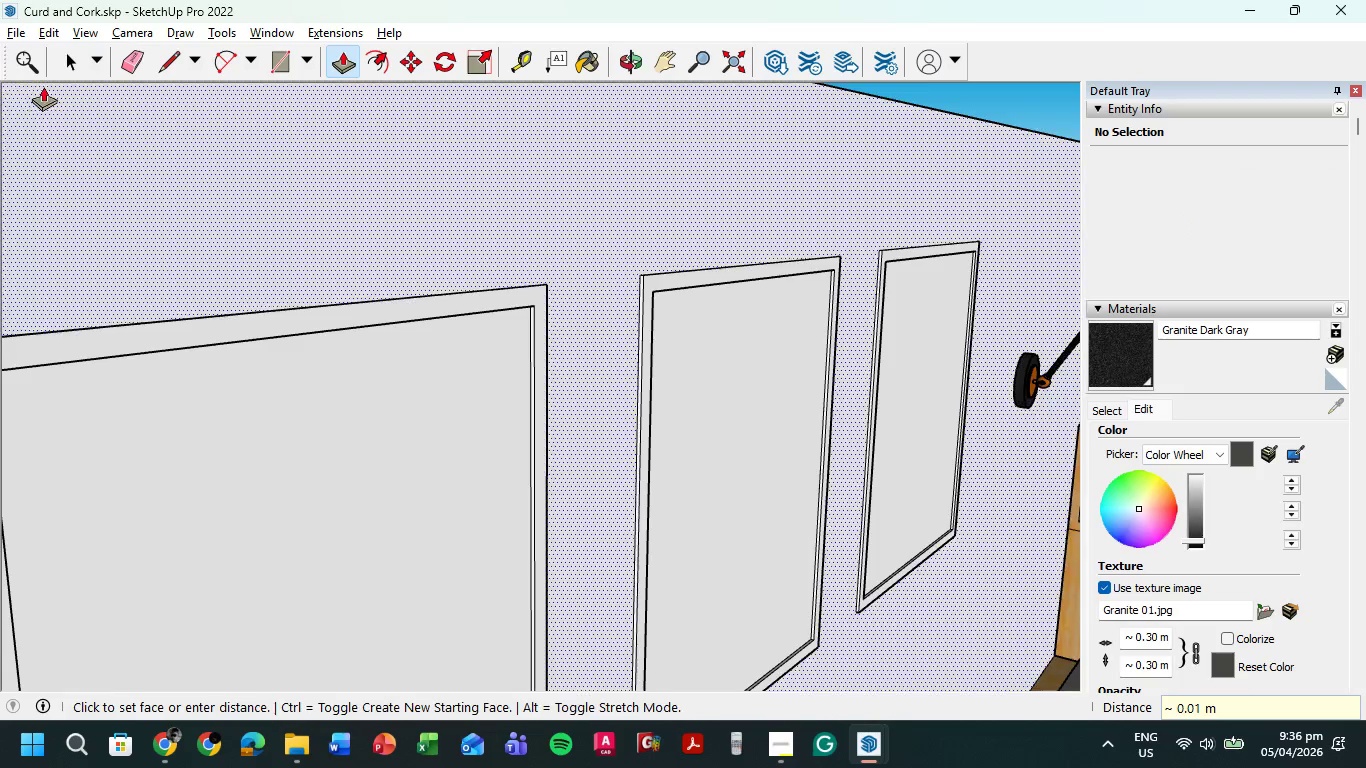 
left_click([63, 70])
 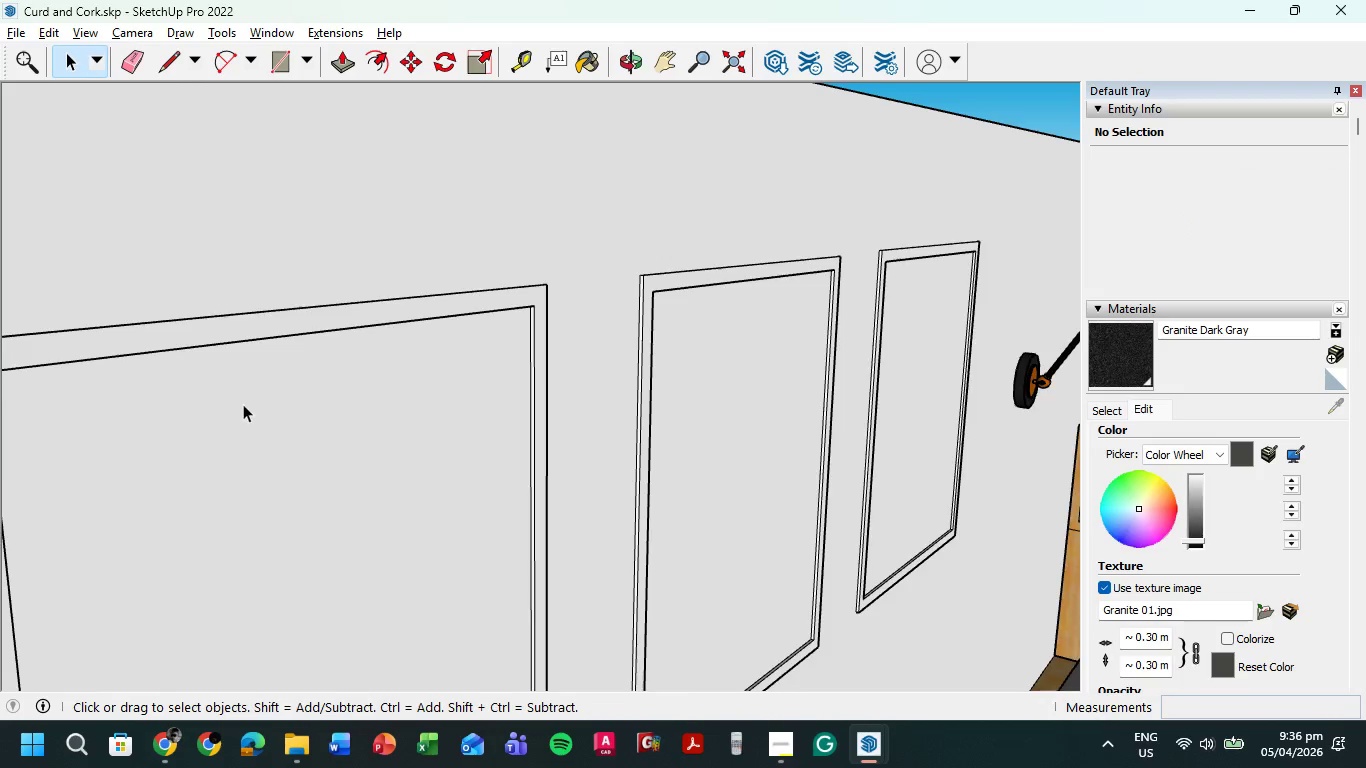 
left_click([255, 477])
 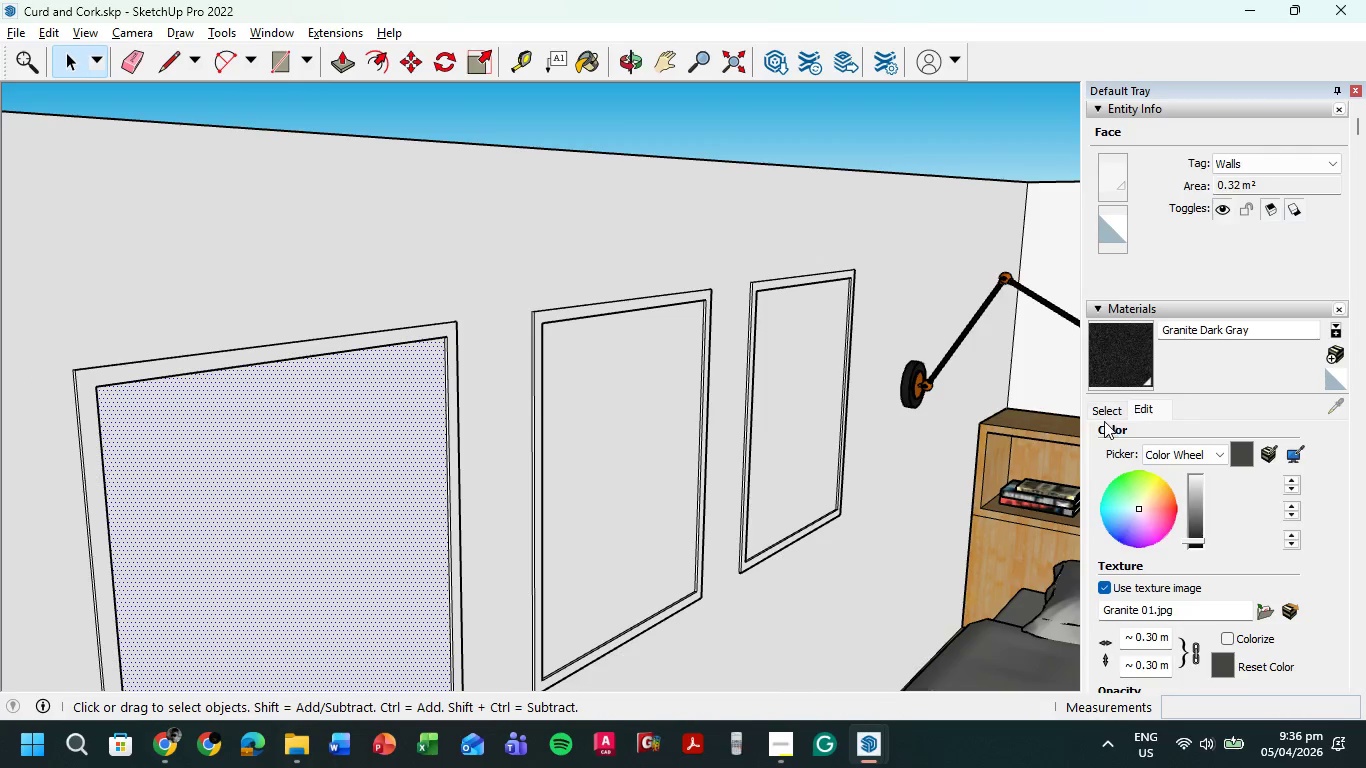 
scroll: coordinate [253, 409], scroll_direction: down, amount: 5.0
 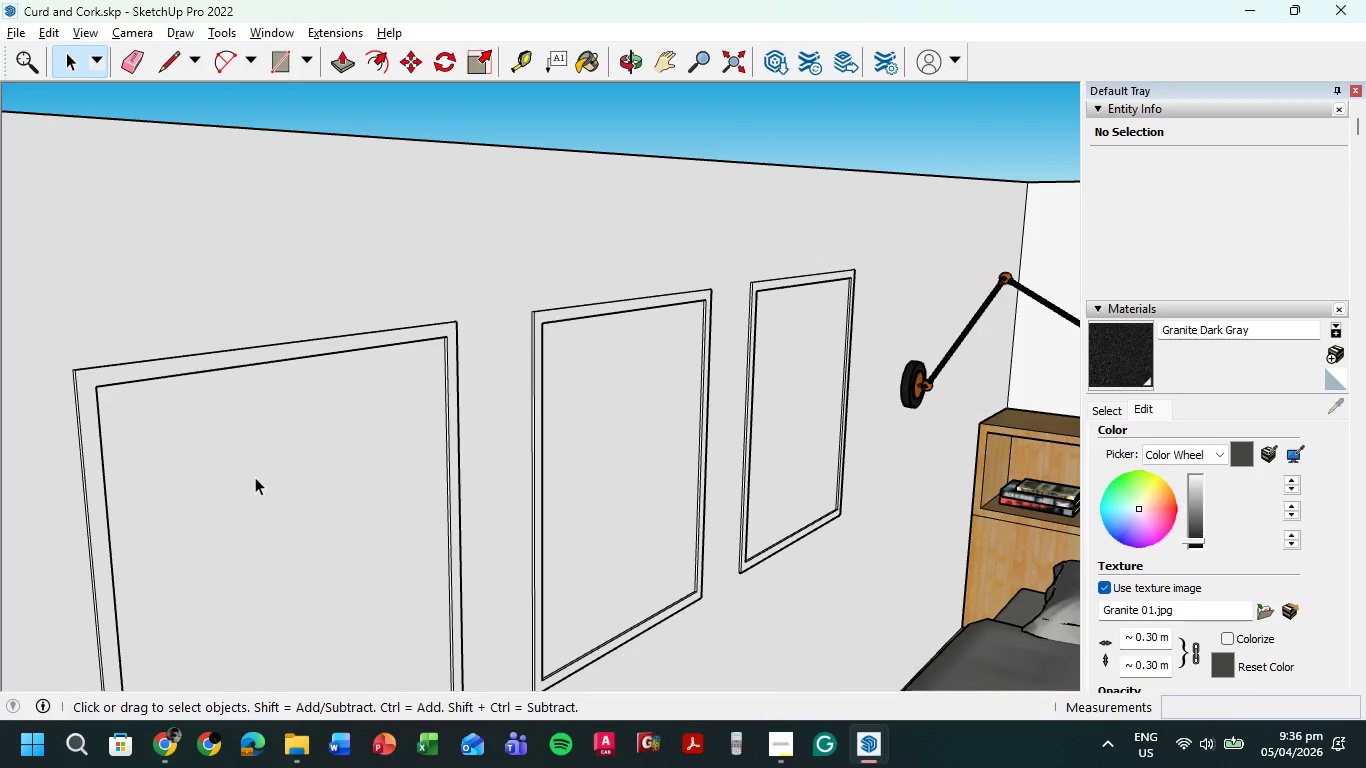 
left_click([1105, 415])
 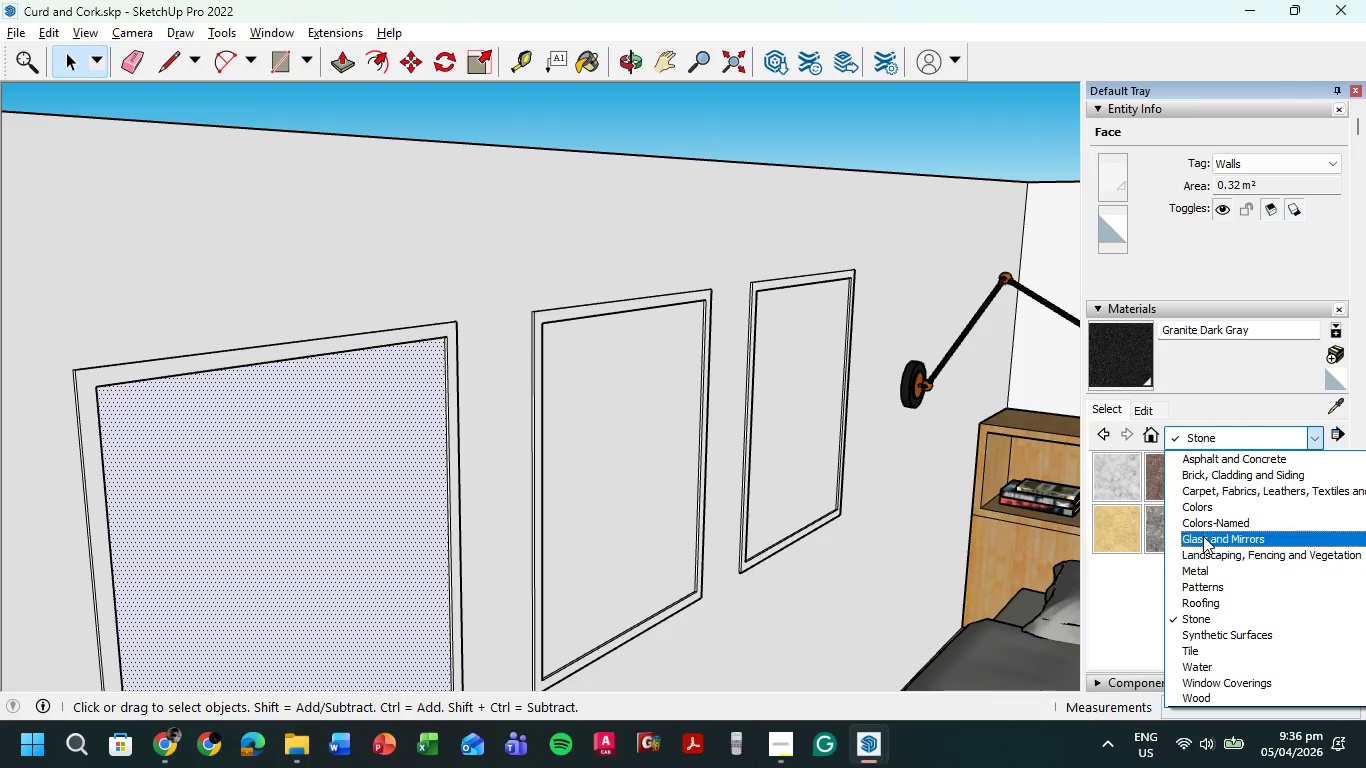 
wait(6.39)
 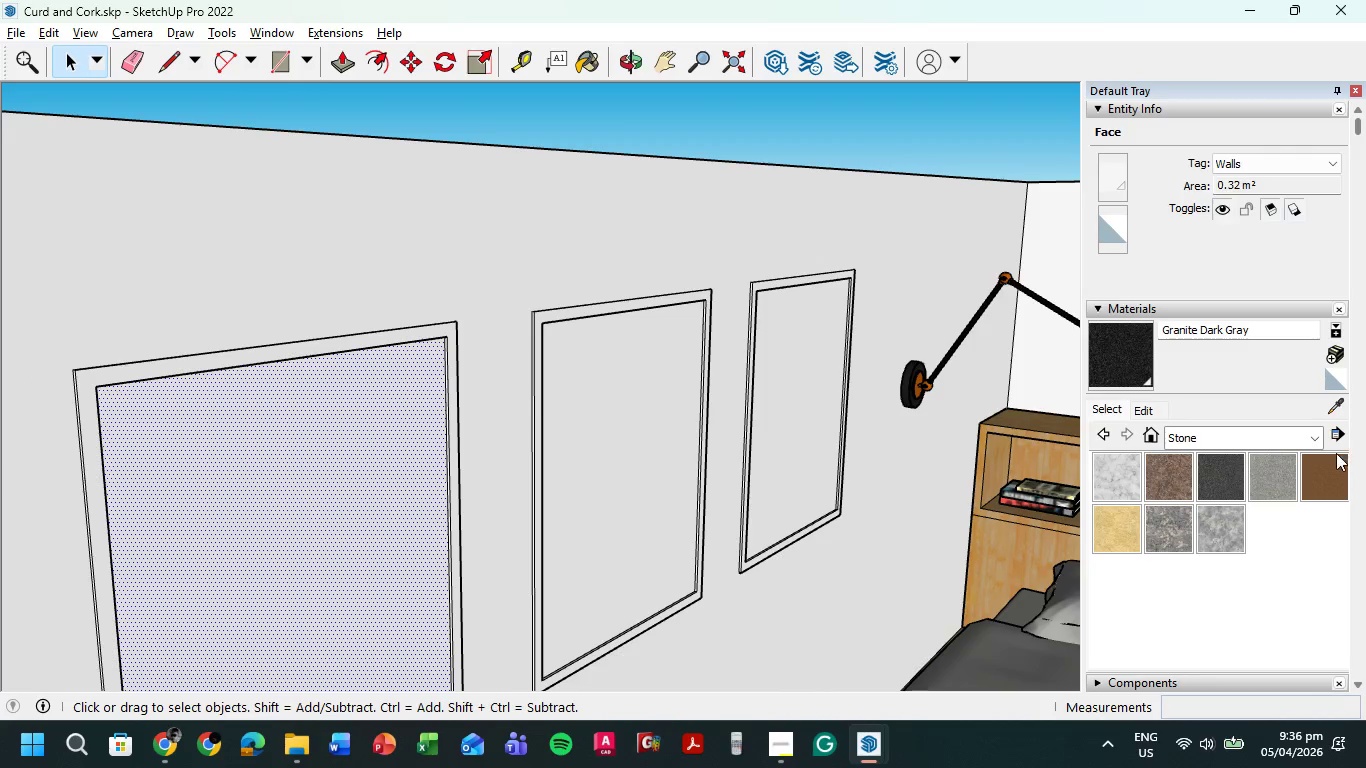 
left_click([1280, 548])
 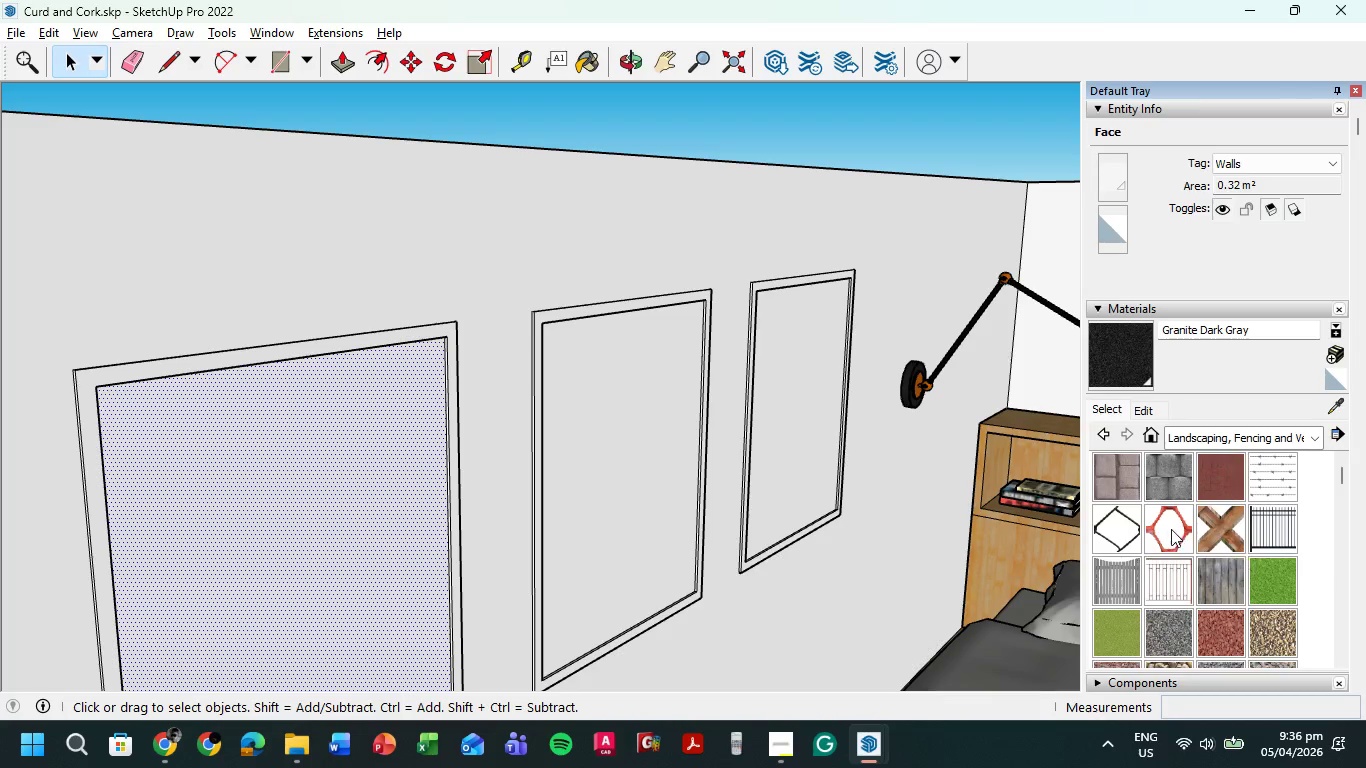 
scroll: coordinate [1193, 566], scroll_direction: down, amount: 4.0
 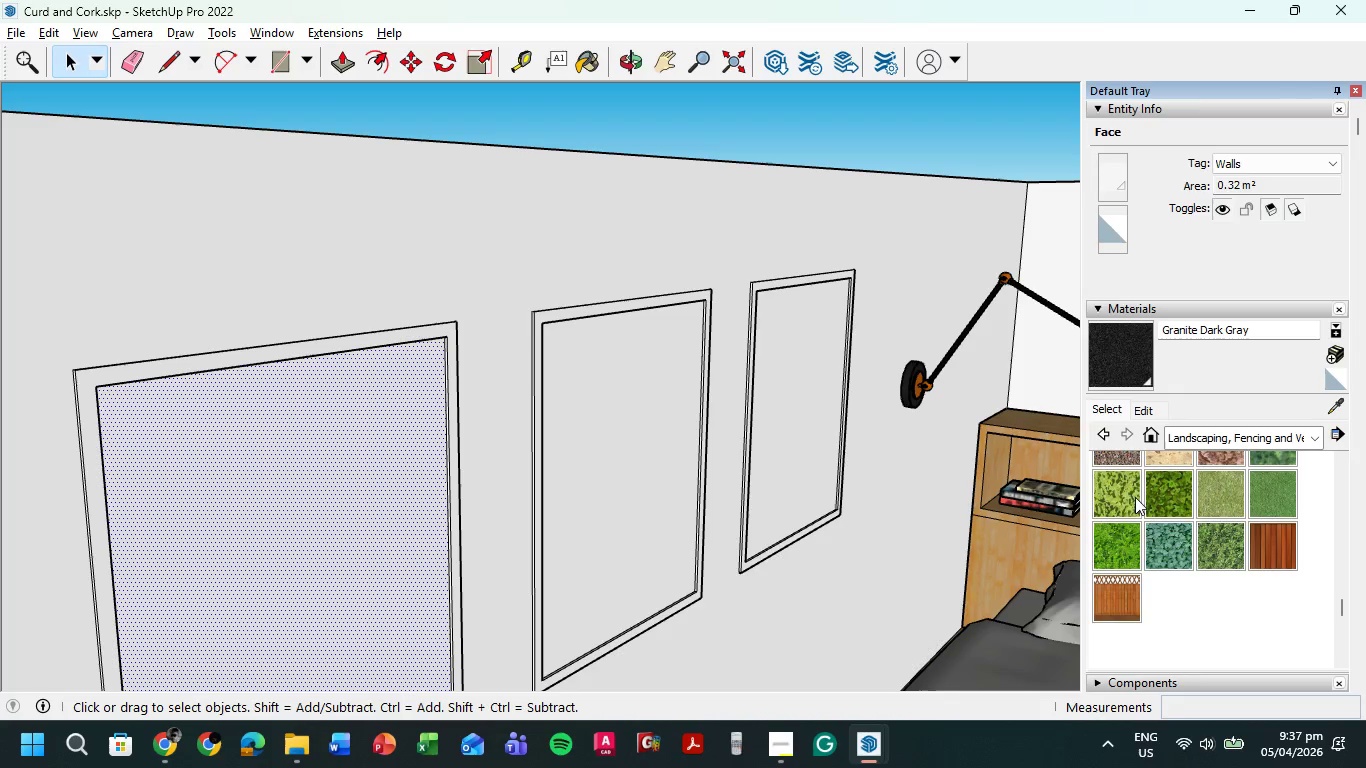 
left_click([1127, 492])
 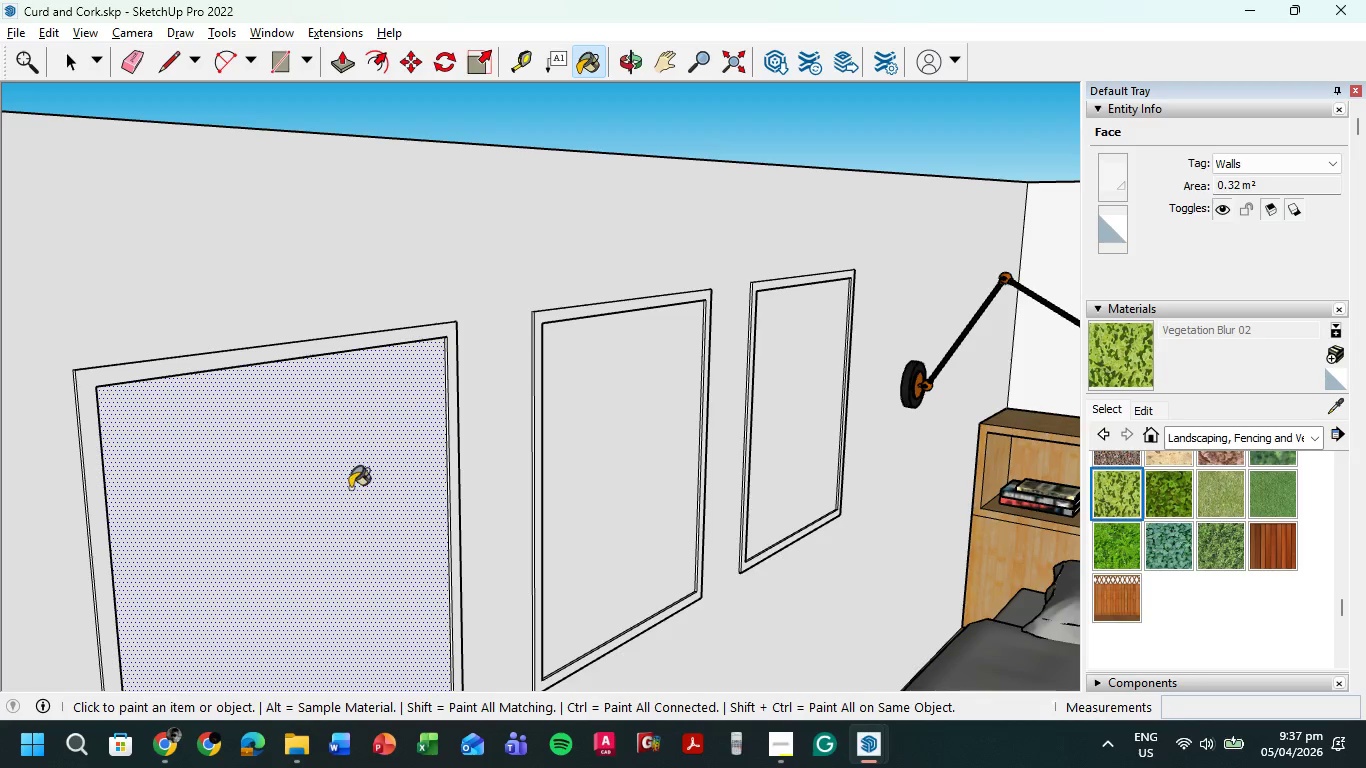 
left_click([350, 488])
 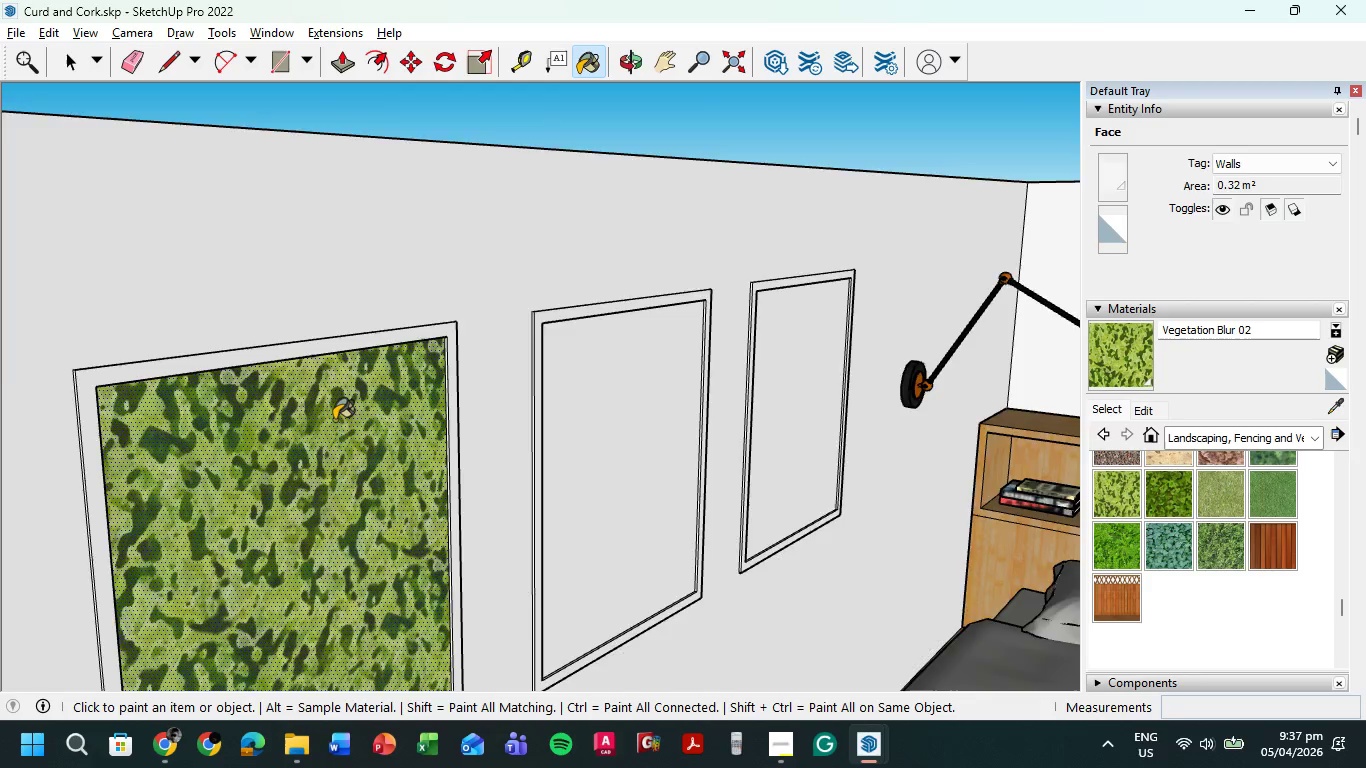 
scroll: coordinate [340, 429], scroll_direction: down, amount: 8.0
 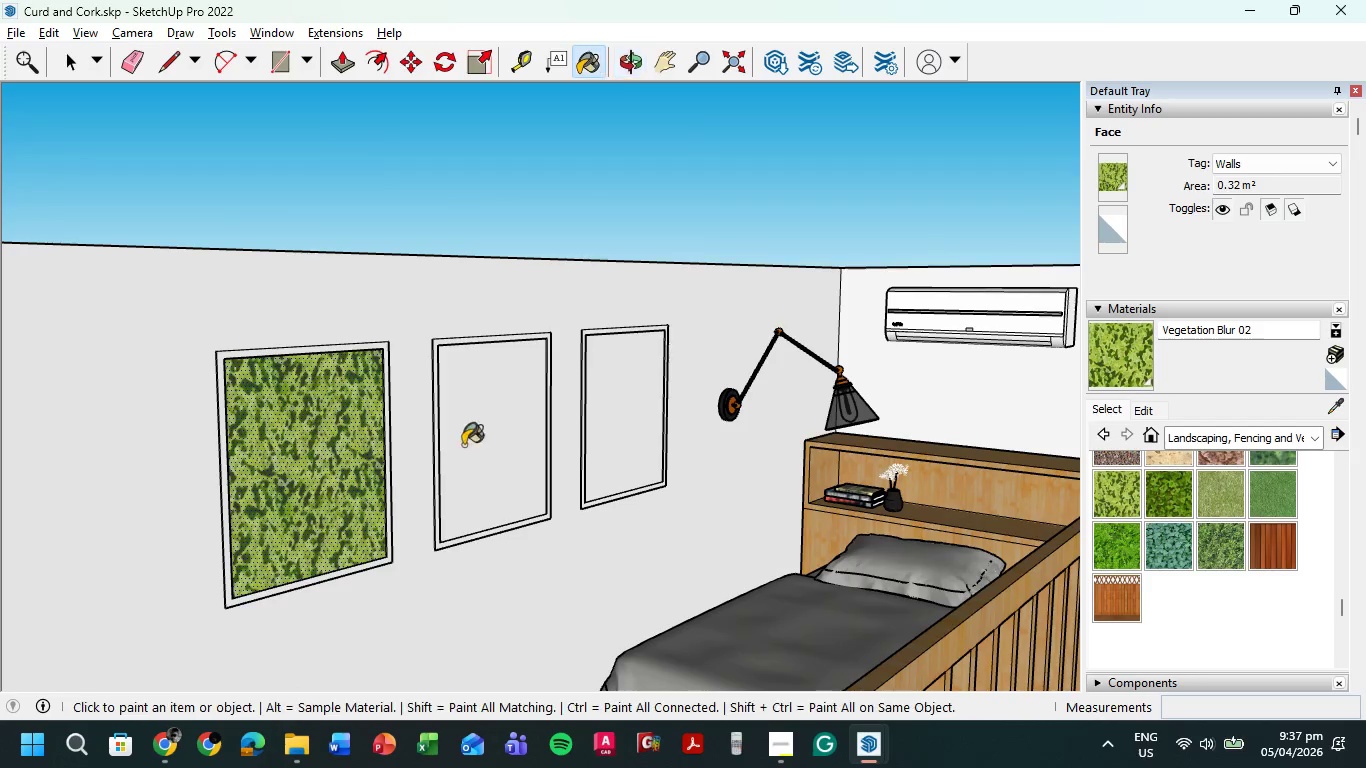 
left_click([490, 441])
 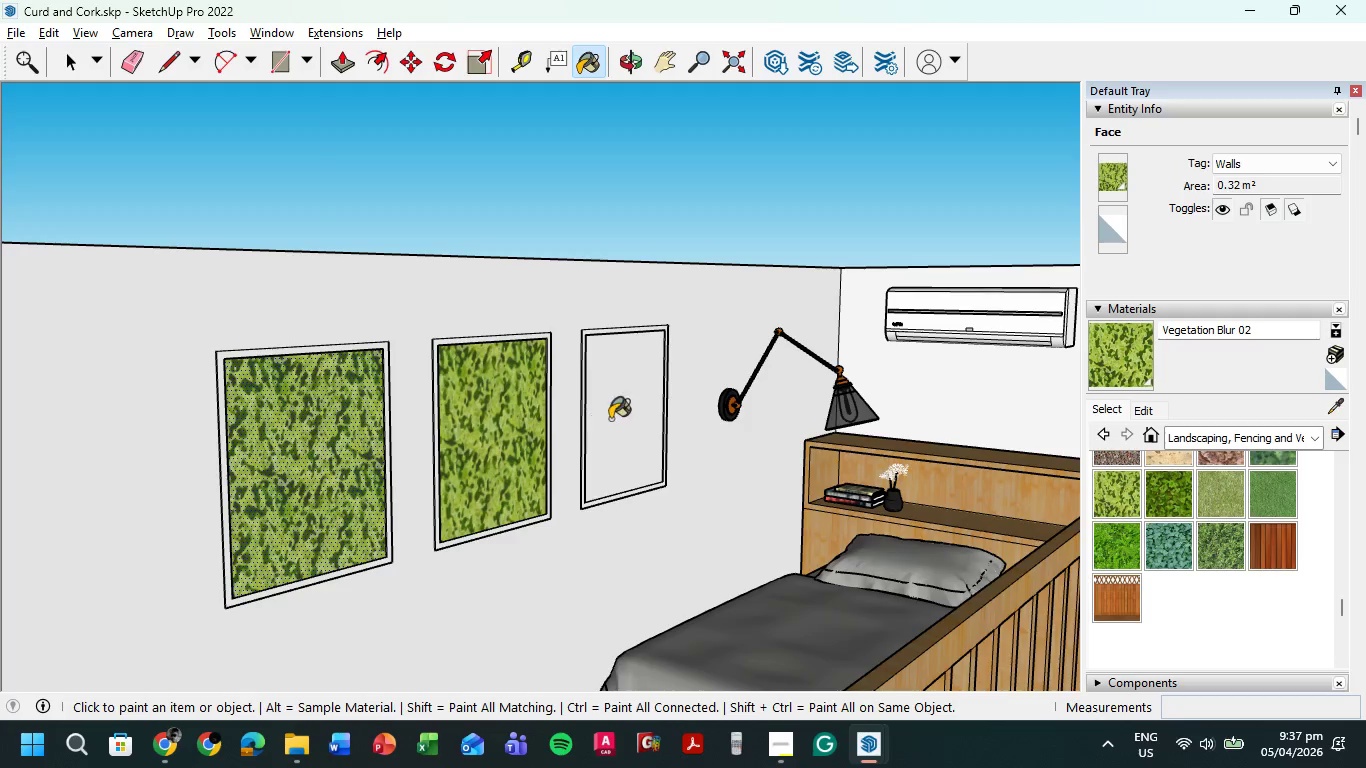 
left_click([610, 419])
 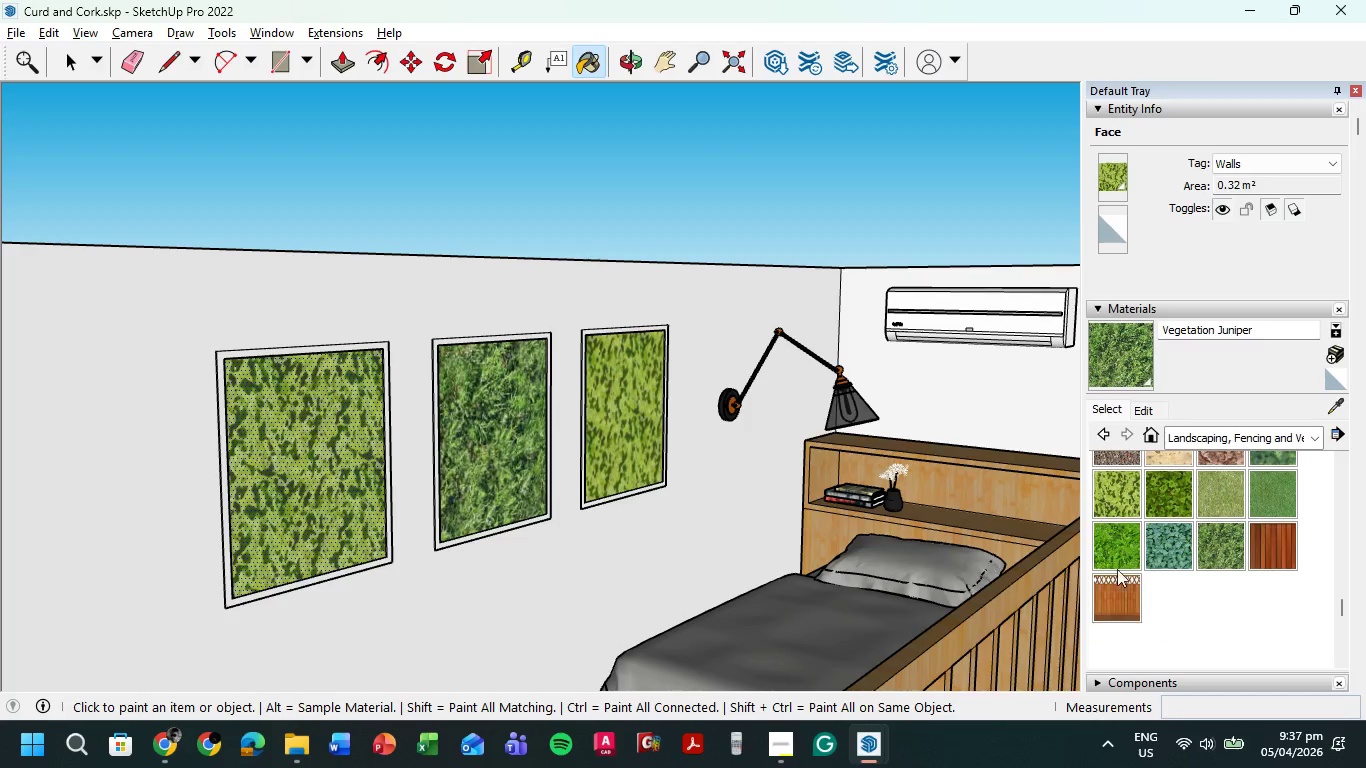 
left_click([655, 430])
 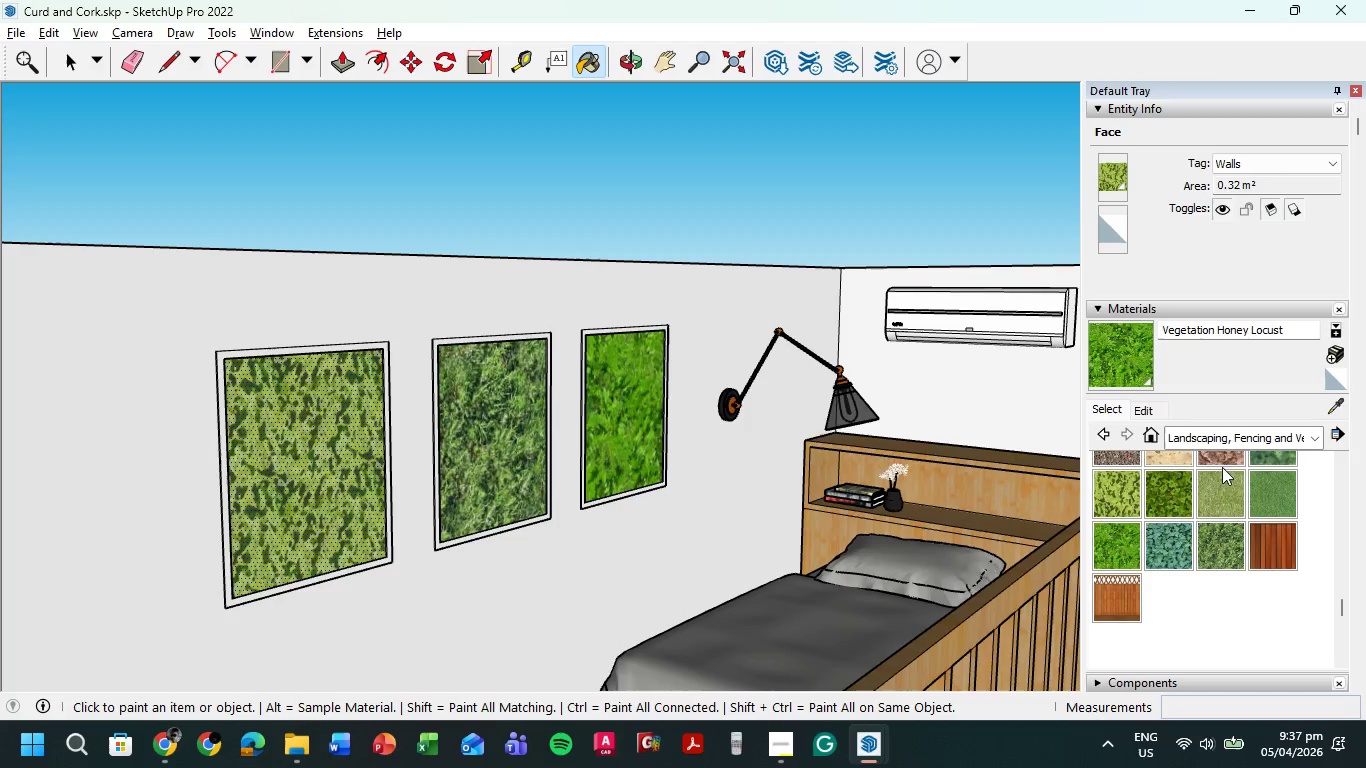 
scroll: coordinate [1256, 517], scroll_direction: up, amount: 6.0
 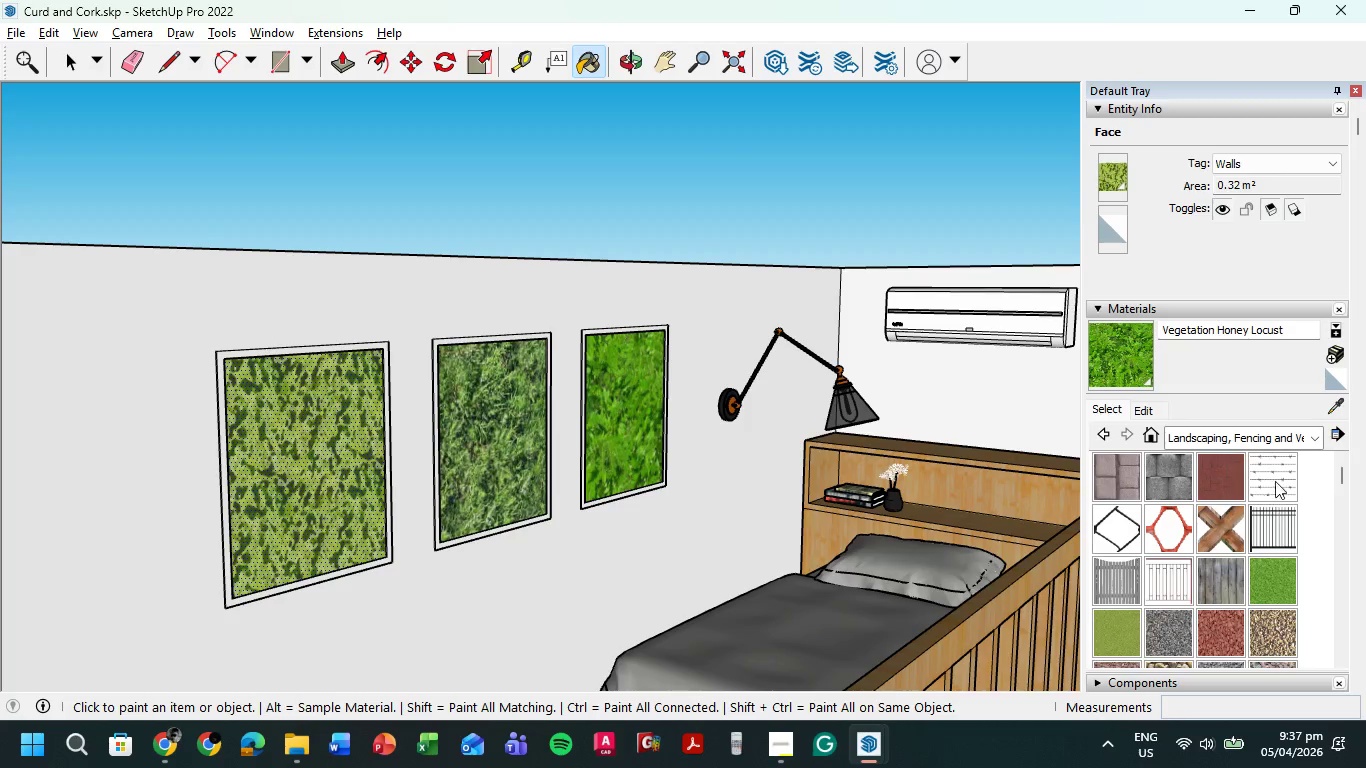 
mouse_move([1306, 448])
 